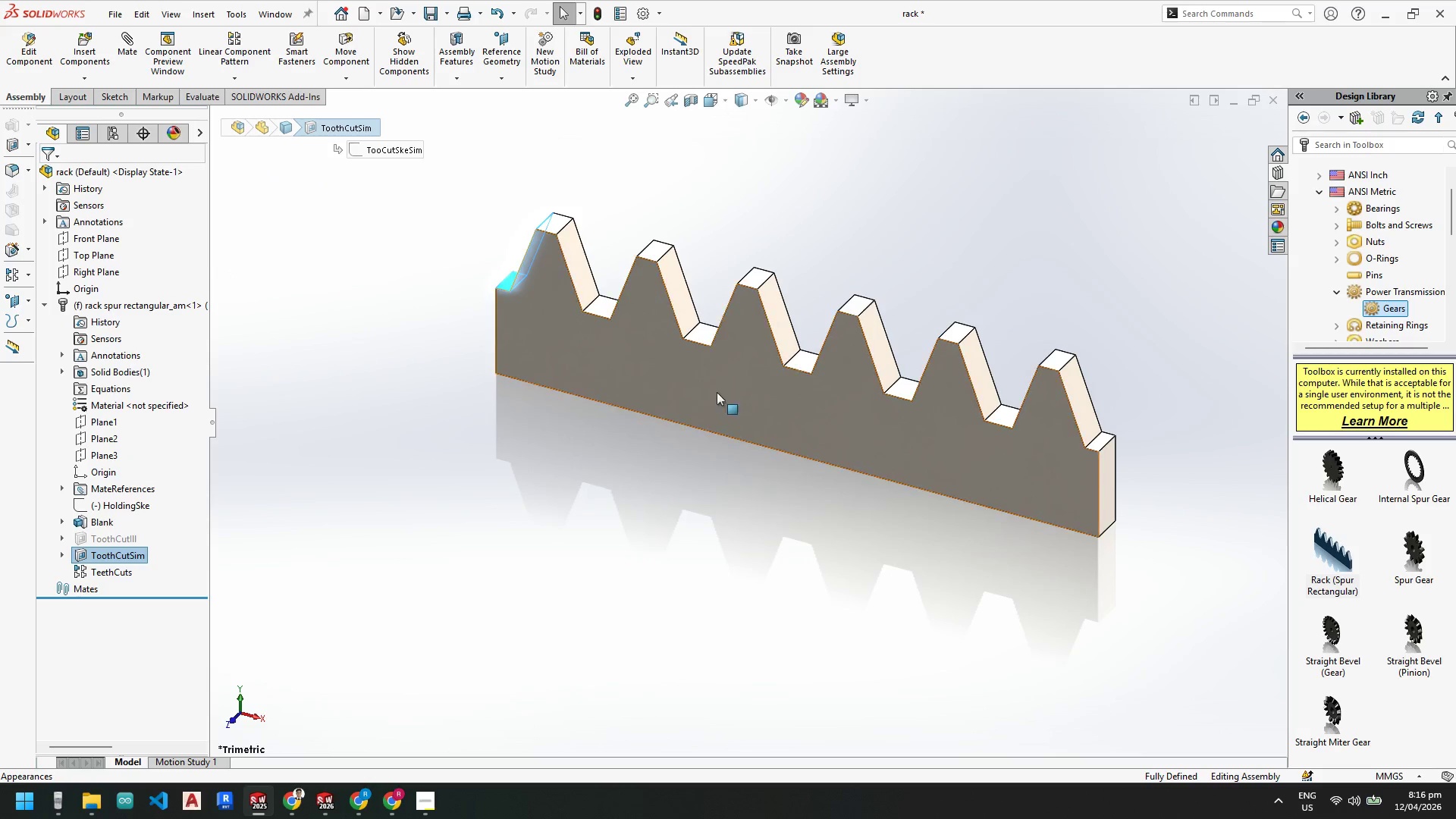 
right_click([710, 376])
 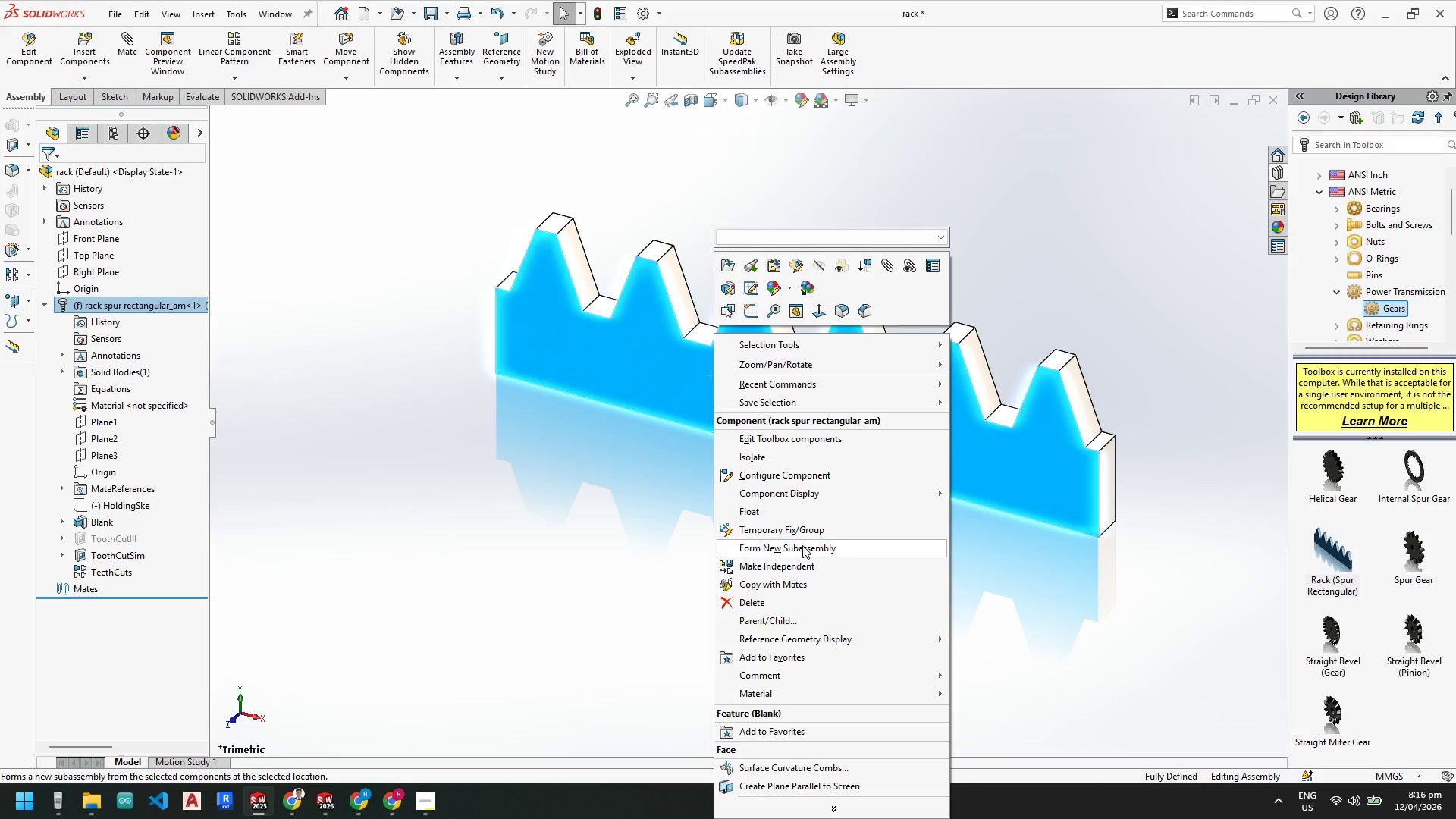 
left_click_drag(start_coordinate=[1082, 582], to_coordinate=[1090, 582])
 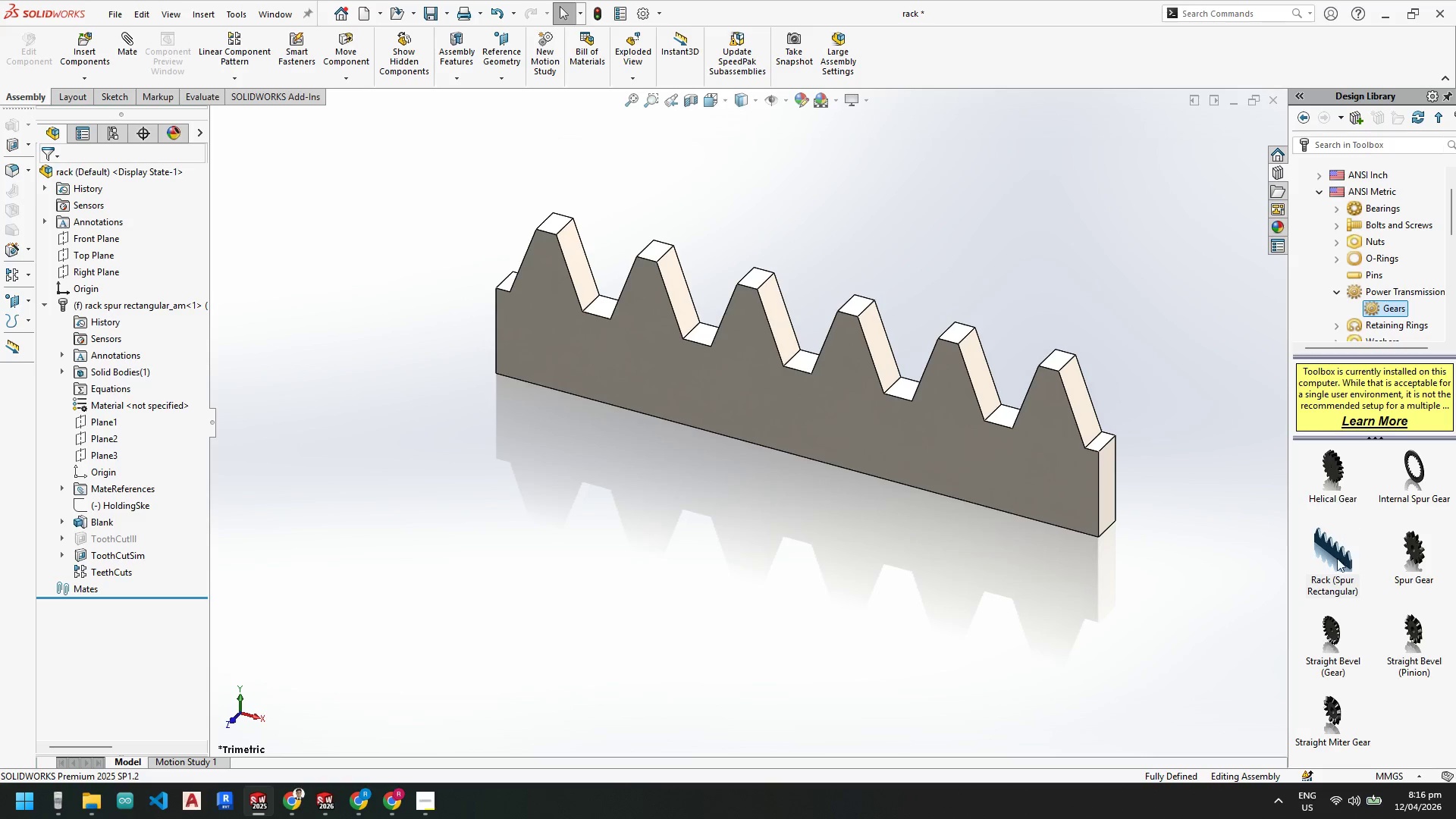 
left_click_drag(start_coordinate=[1335, 560], to_coordinate=[639, 526])
 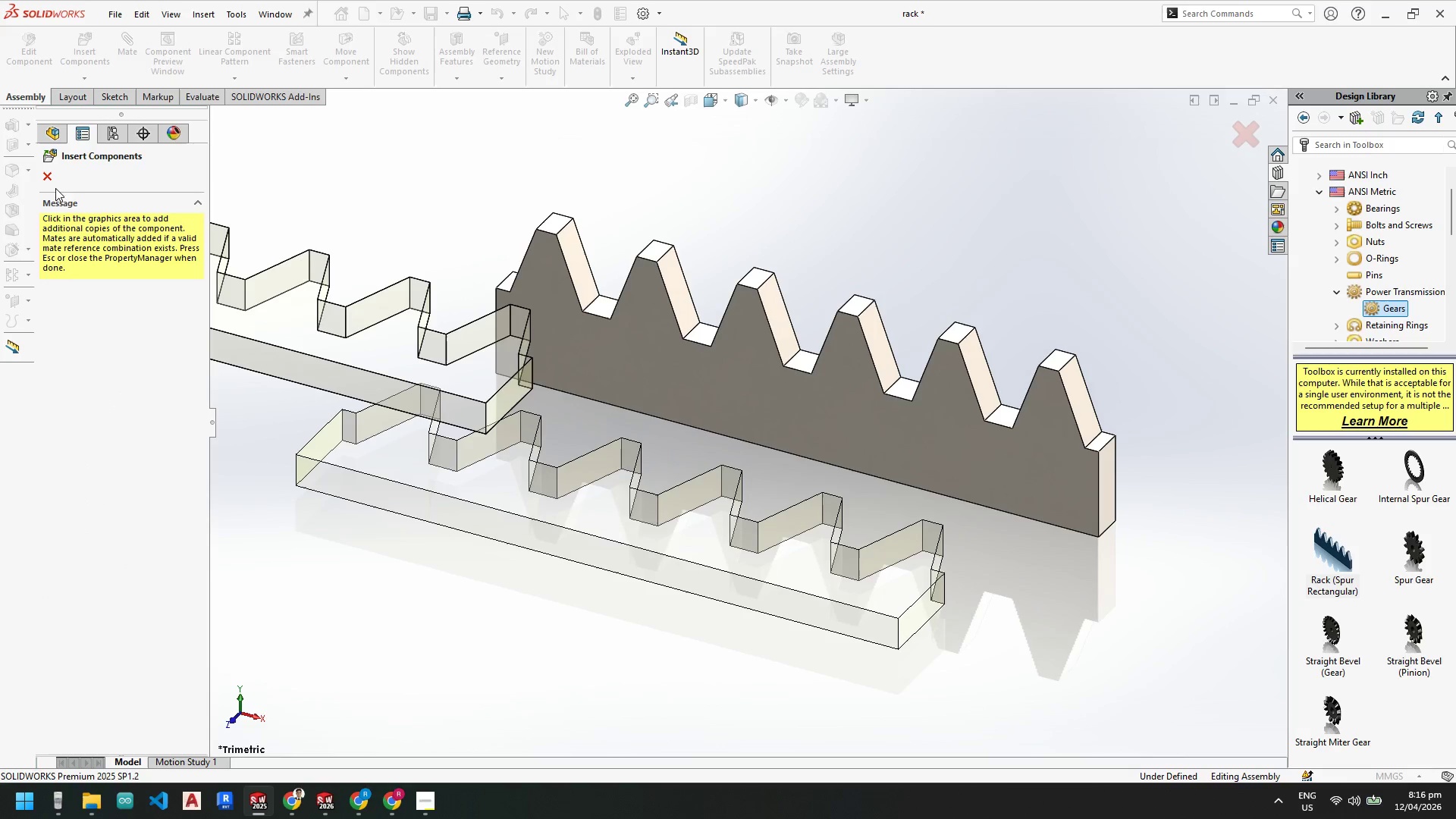 
left_click([49, 184])
 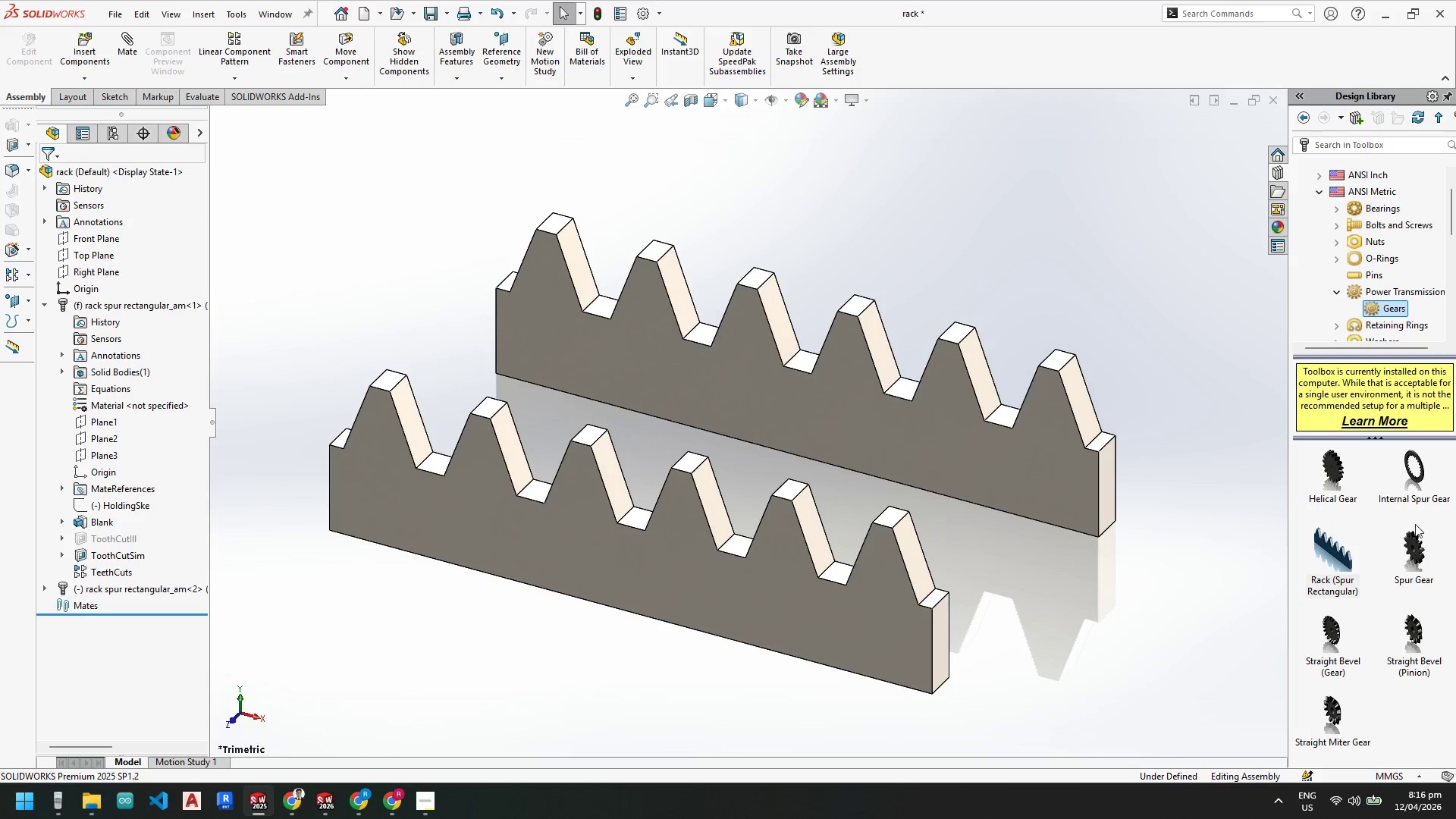 
left_click_drag(start_coordinate=[1343, 482], to_coordinate=[1105, 340])
 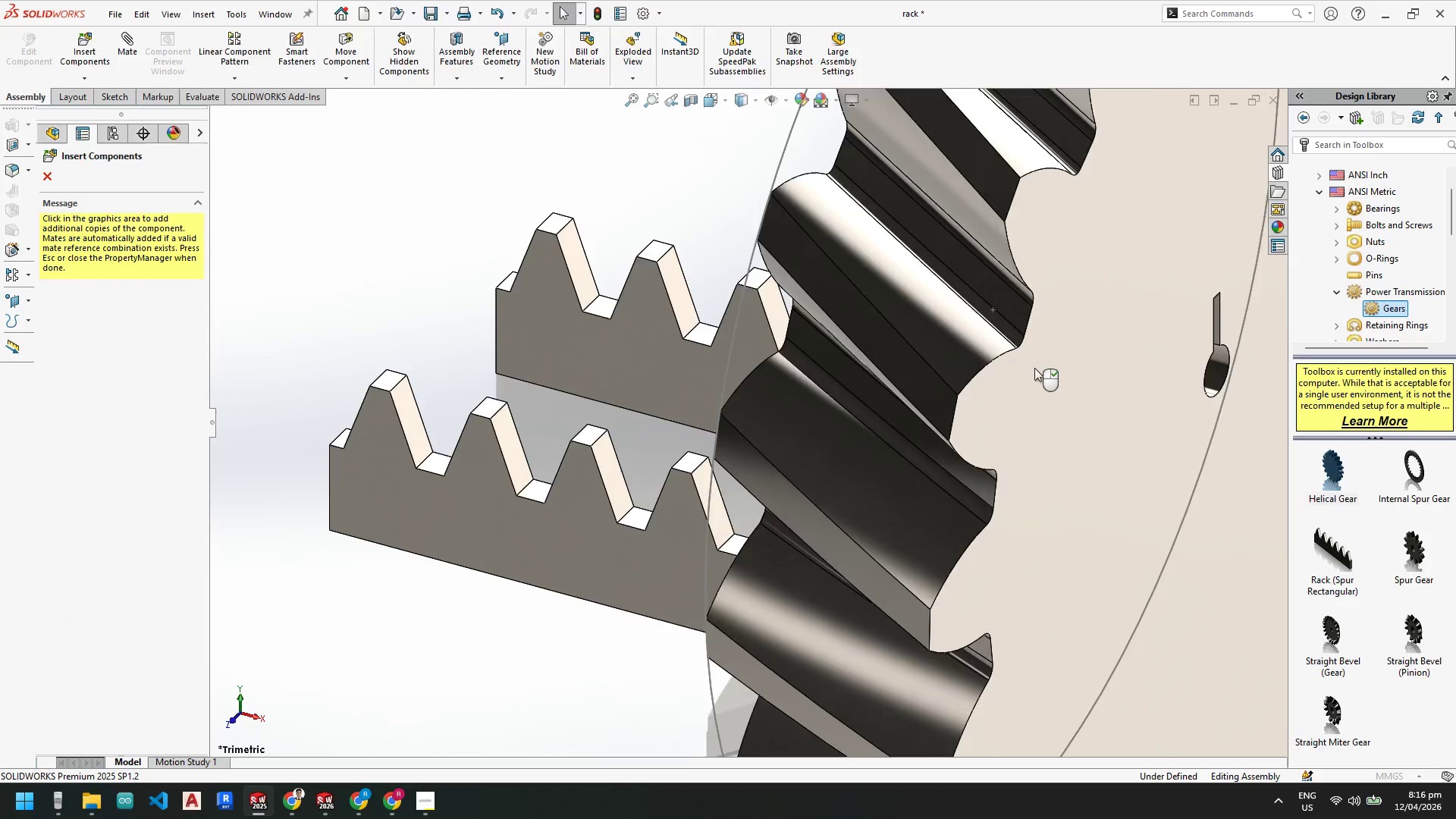 
scroll: coordinate [817, 349], scroll_direction: up, amount: 3.0
 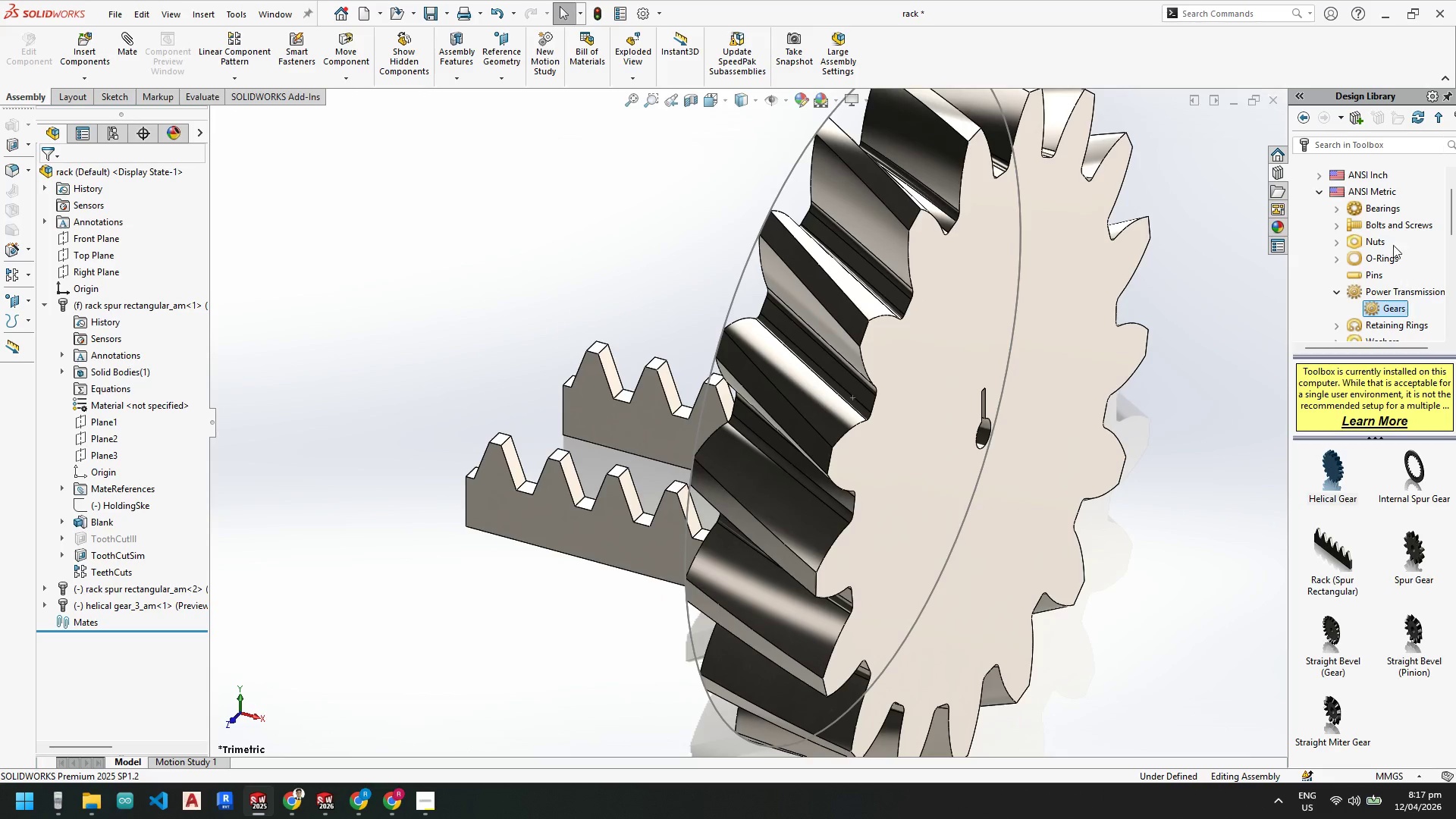 
left_click([1335, 224])
 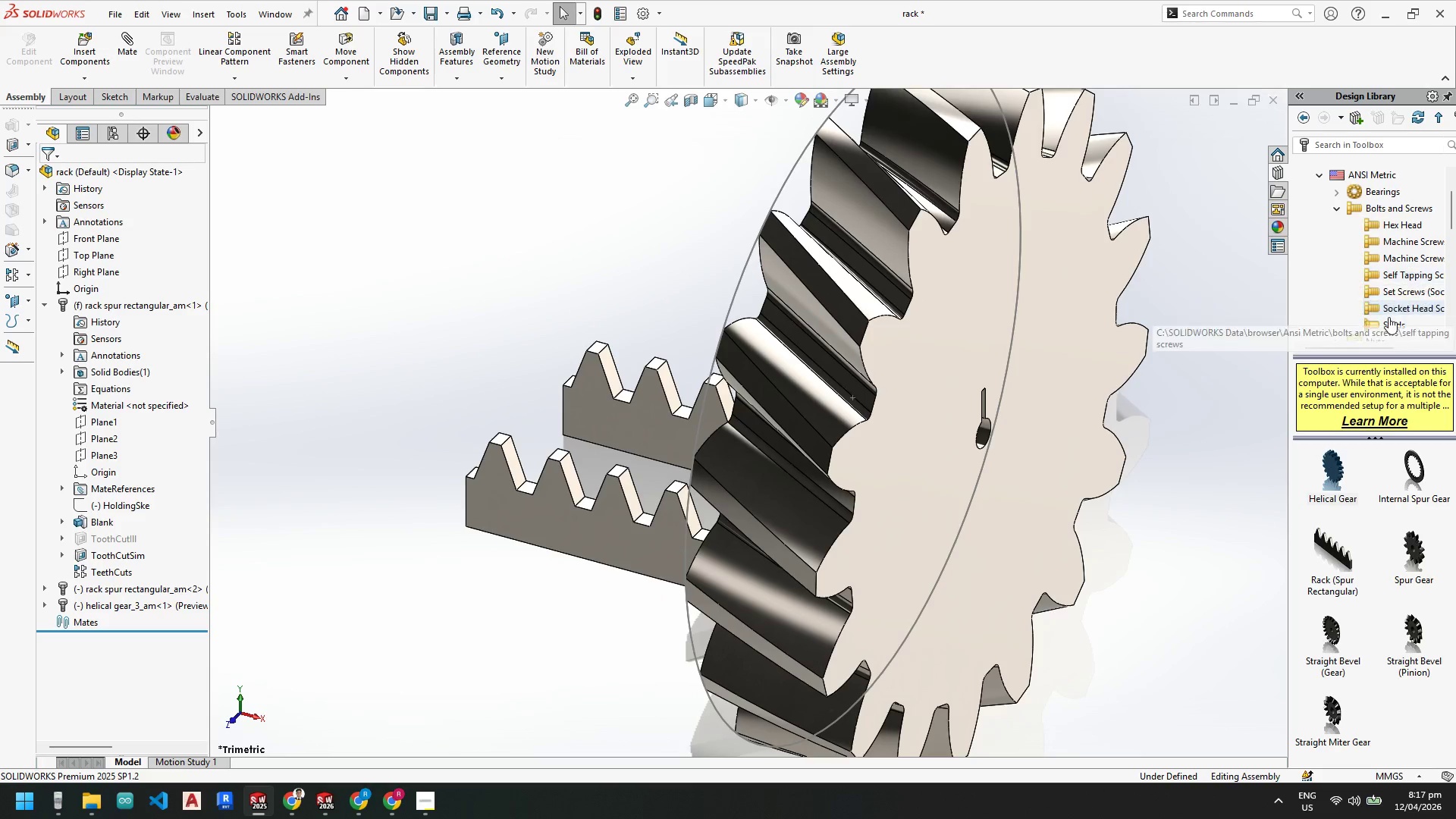 
left_click([1383, 325])
 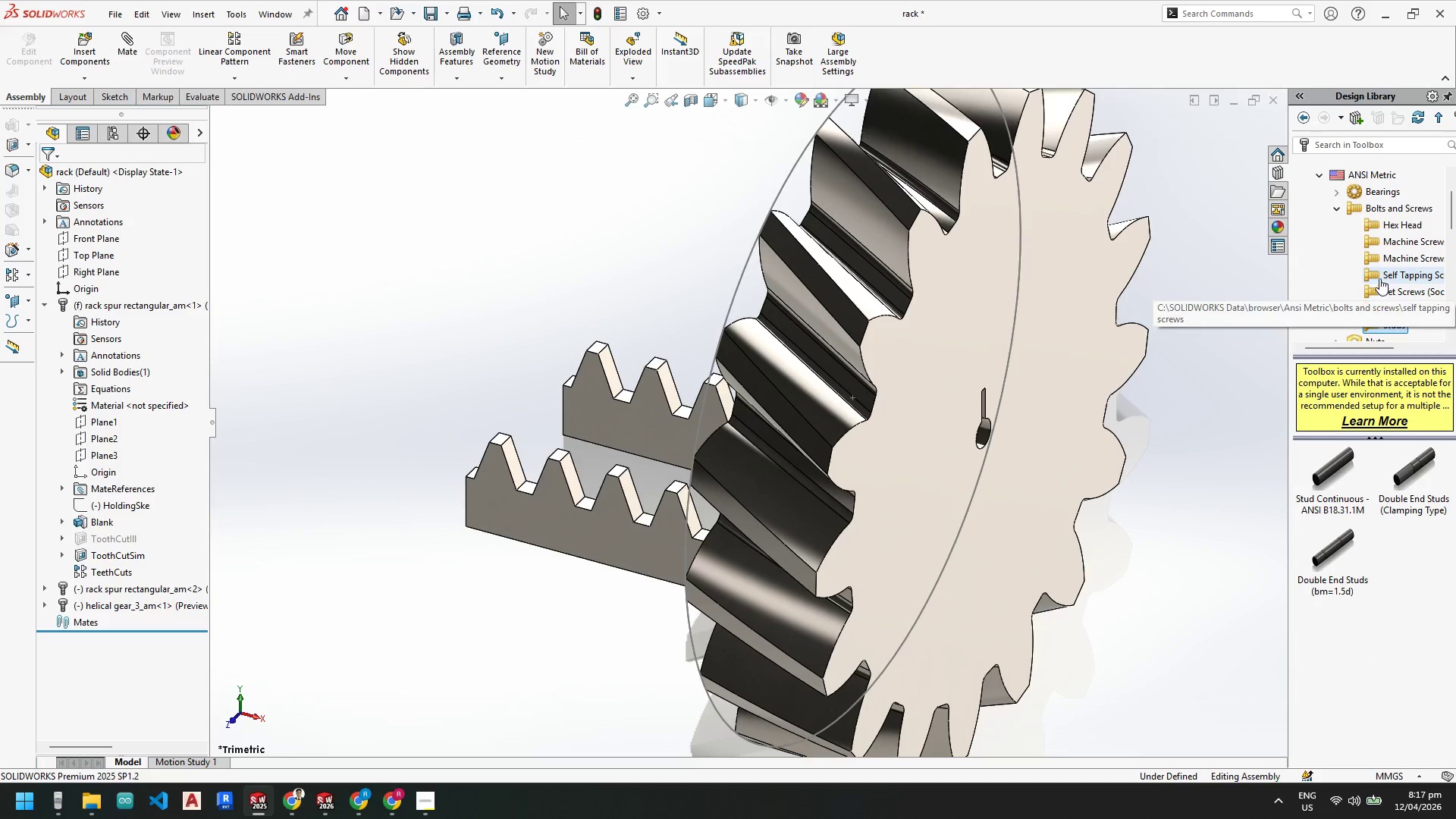 
left_click([1388, 227])
 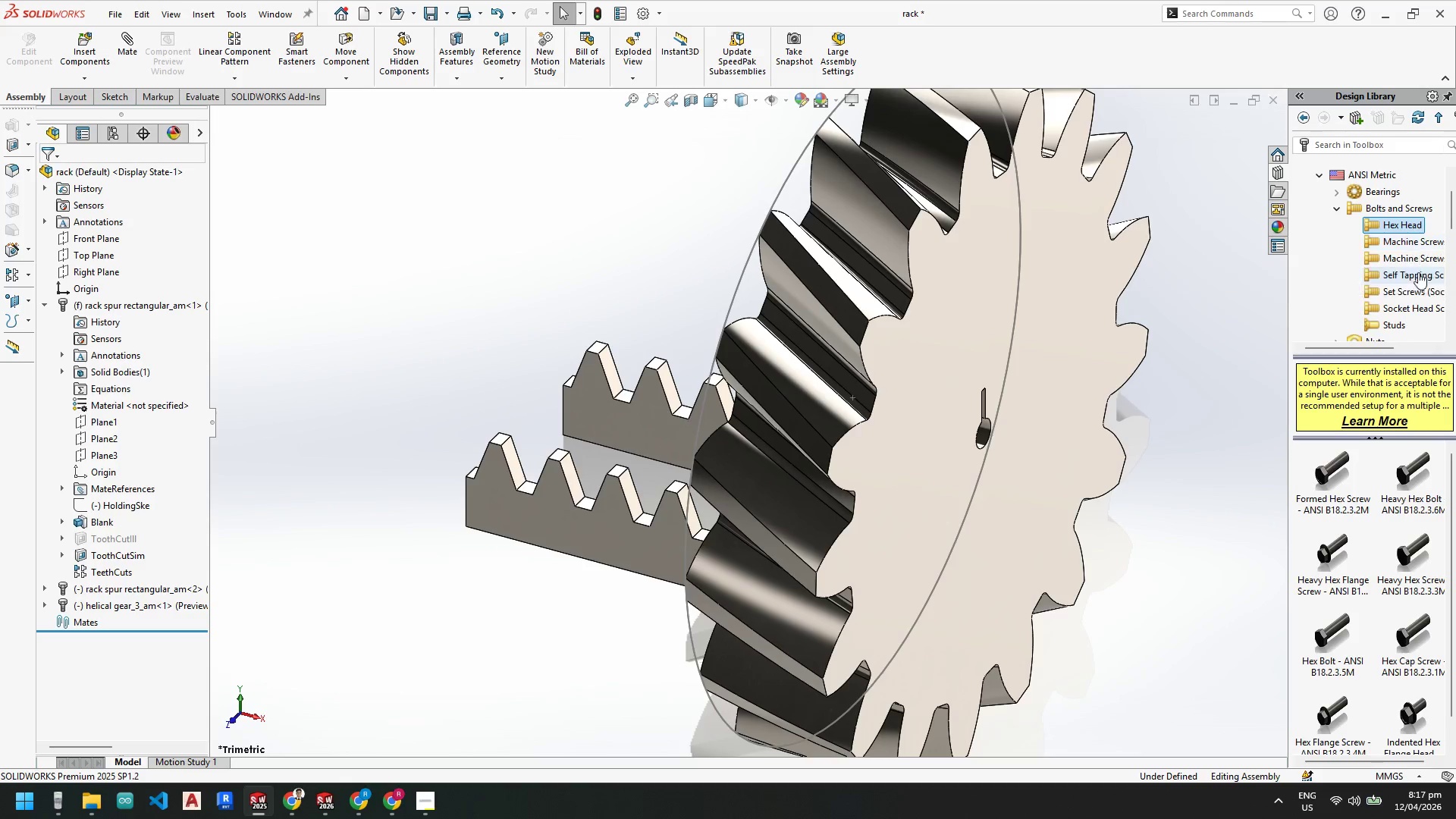 
left_click([1404, 309])
 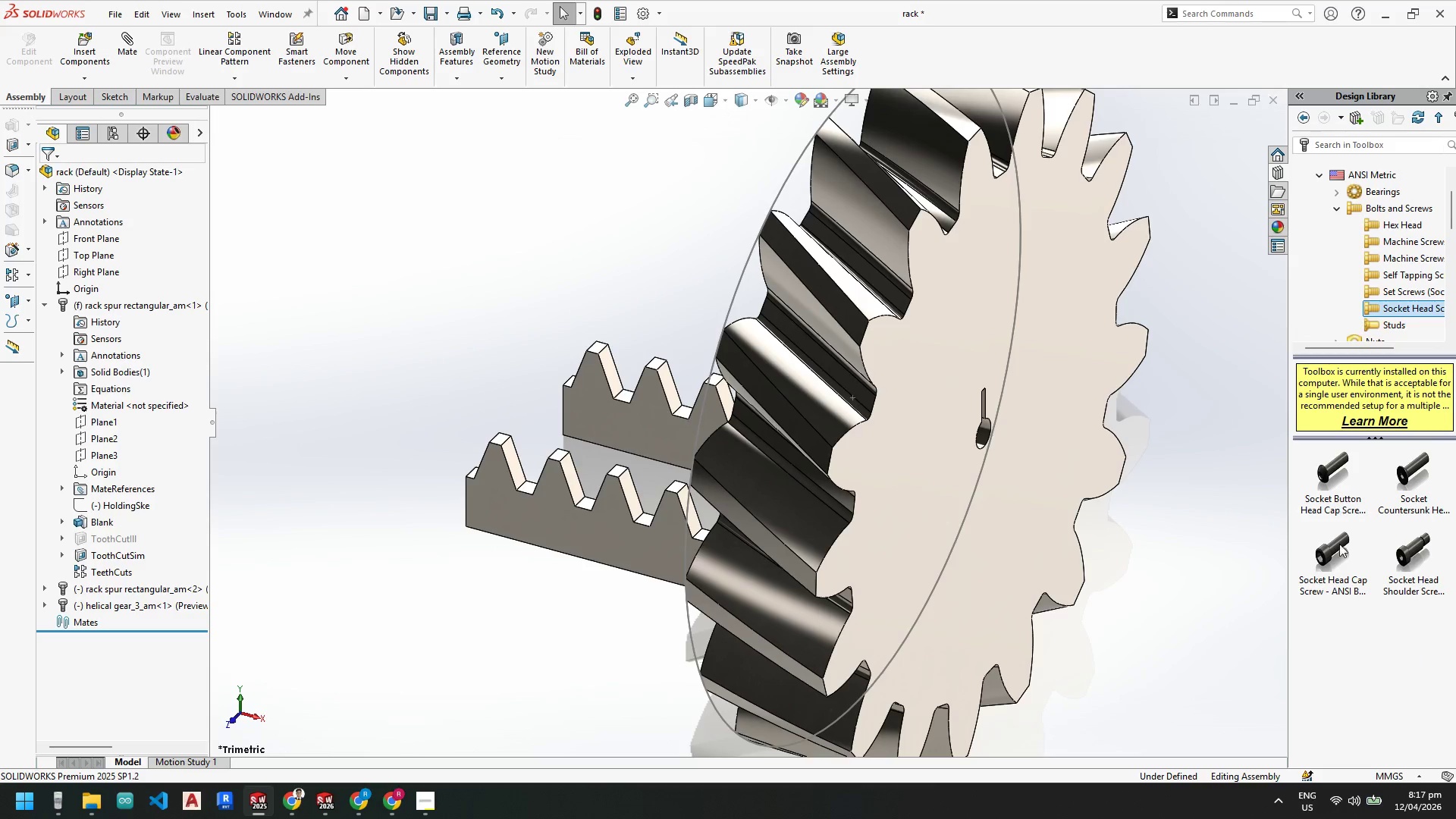 
left_click_drag(start_coordinate=[1333, 557], to_coordinate=[984, 429])
 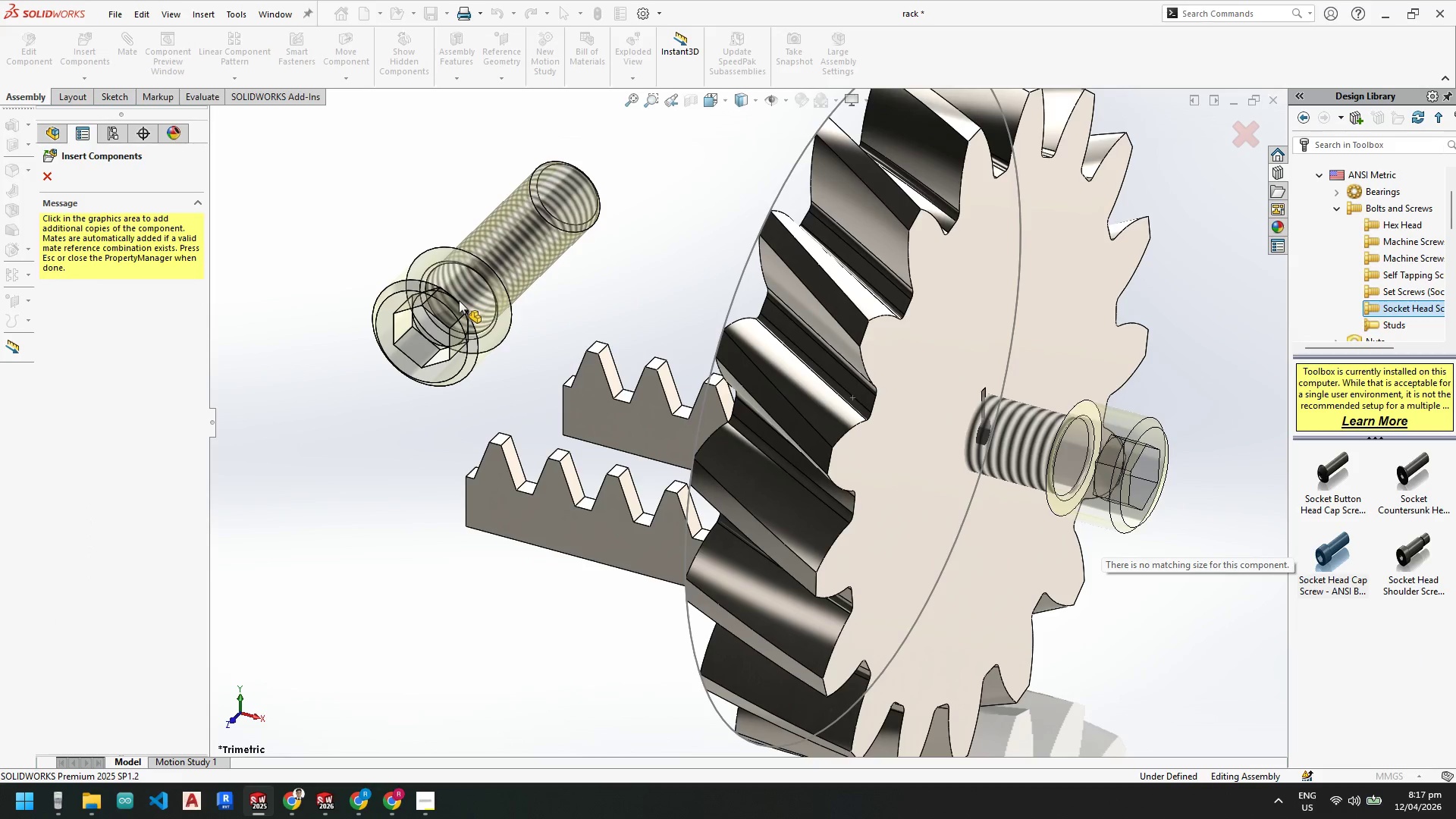 
right_click([481, 293])
 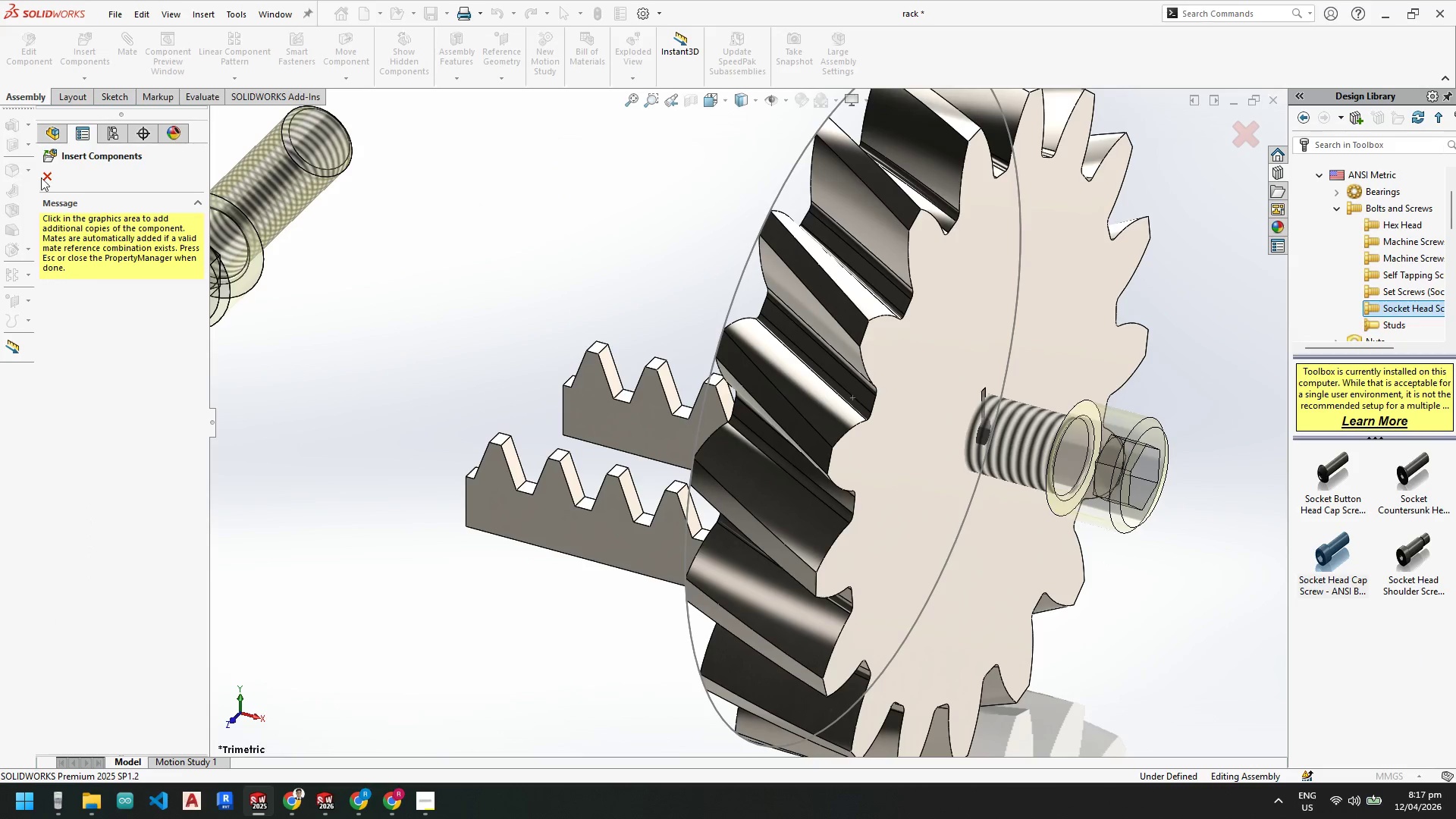 
left_click([49, 176])
 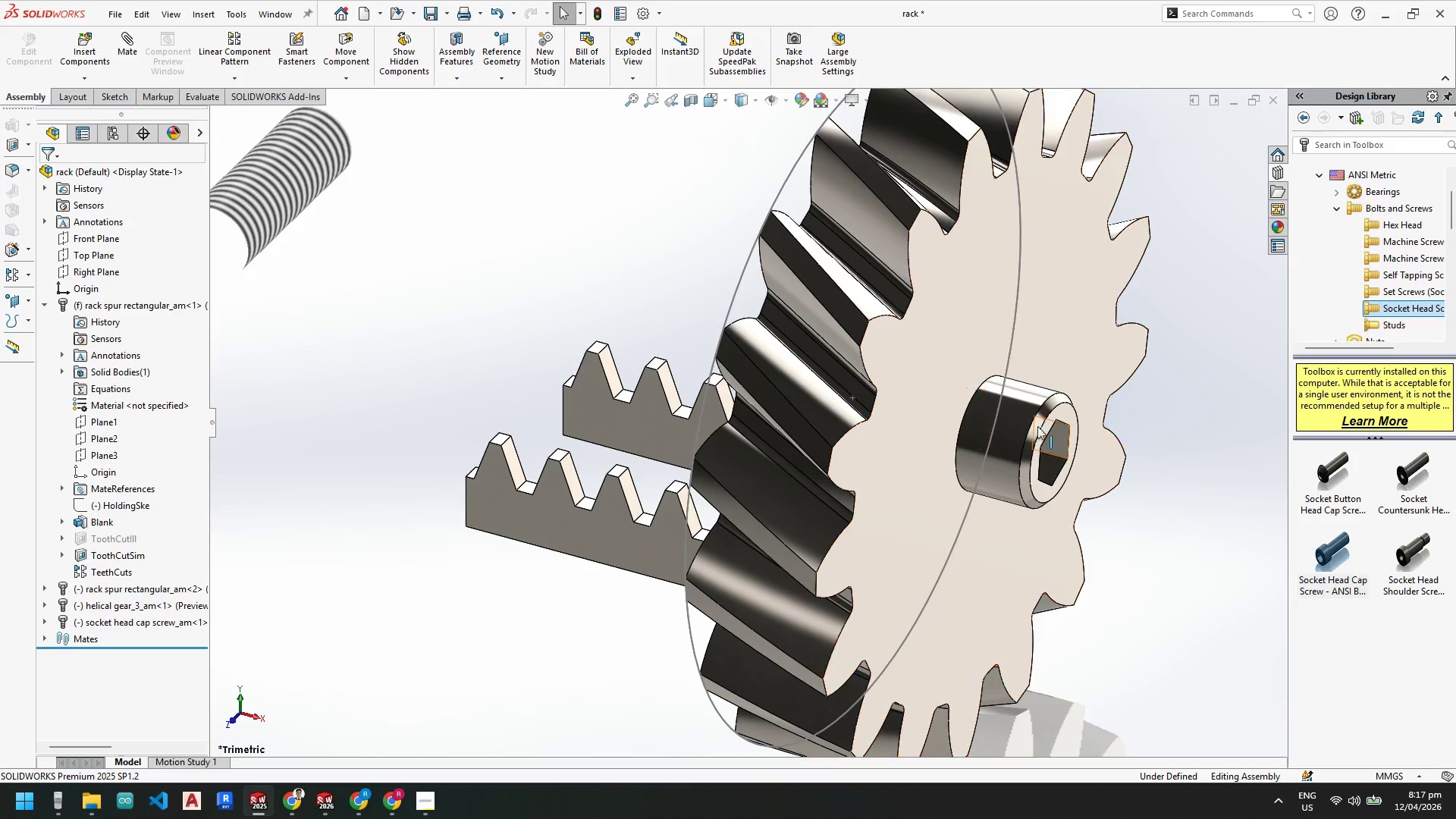 
left_click([996, 428])
 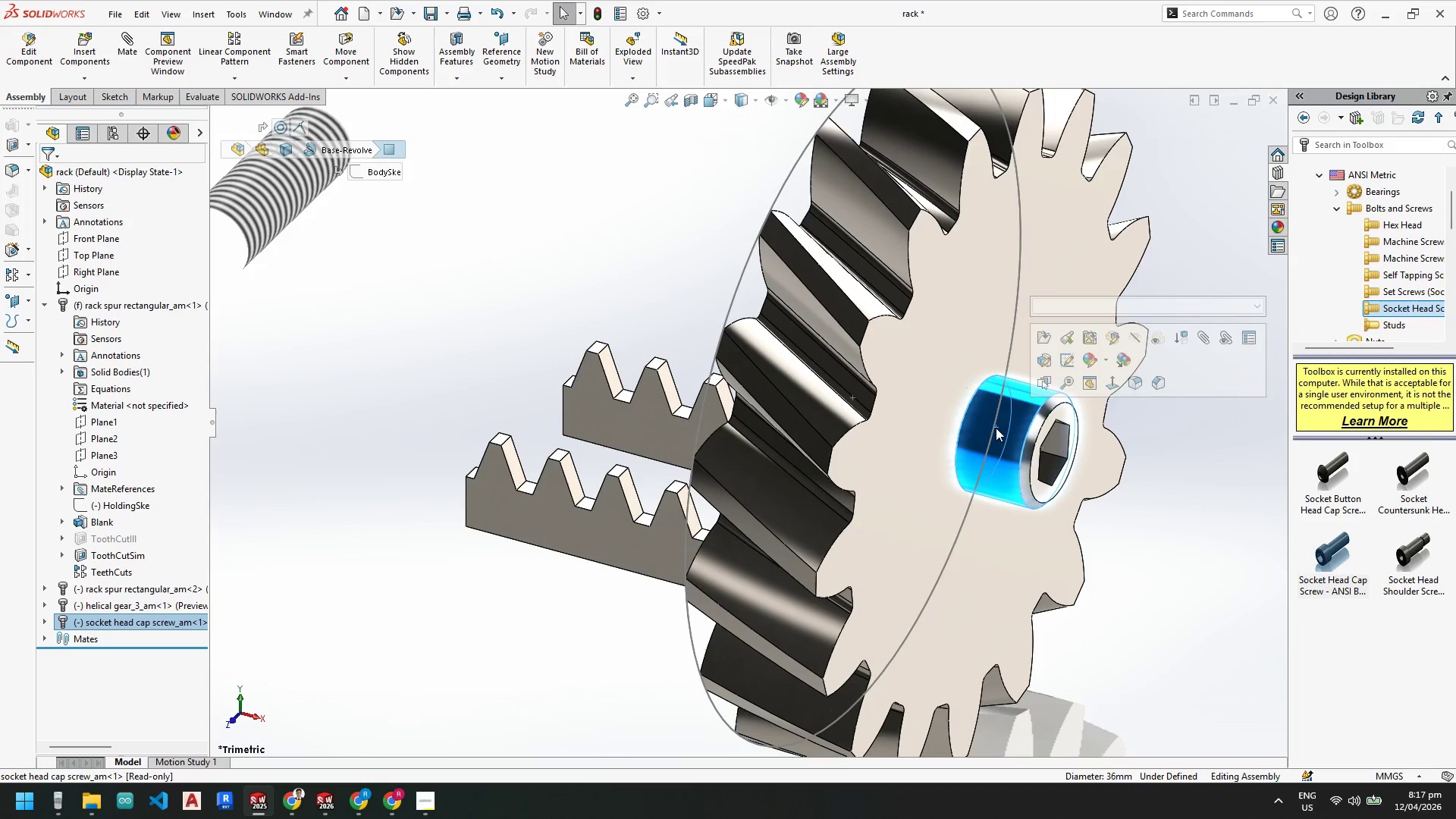 
right_click([996, 428])
 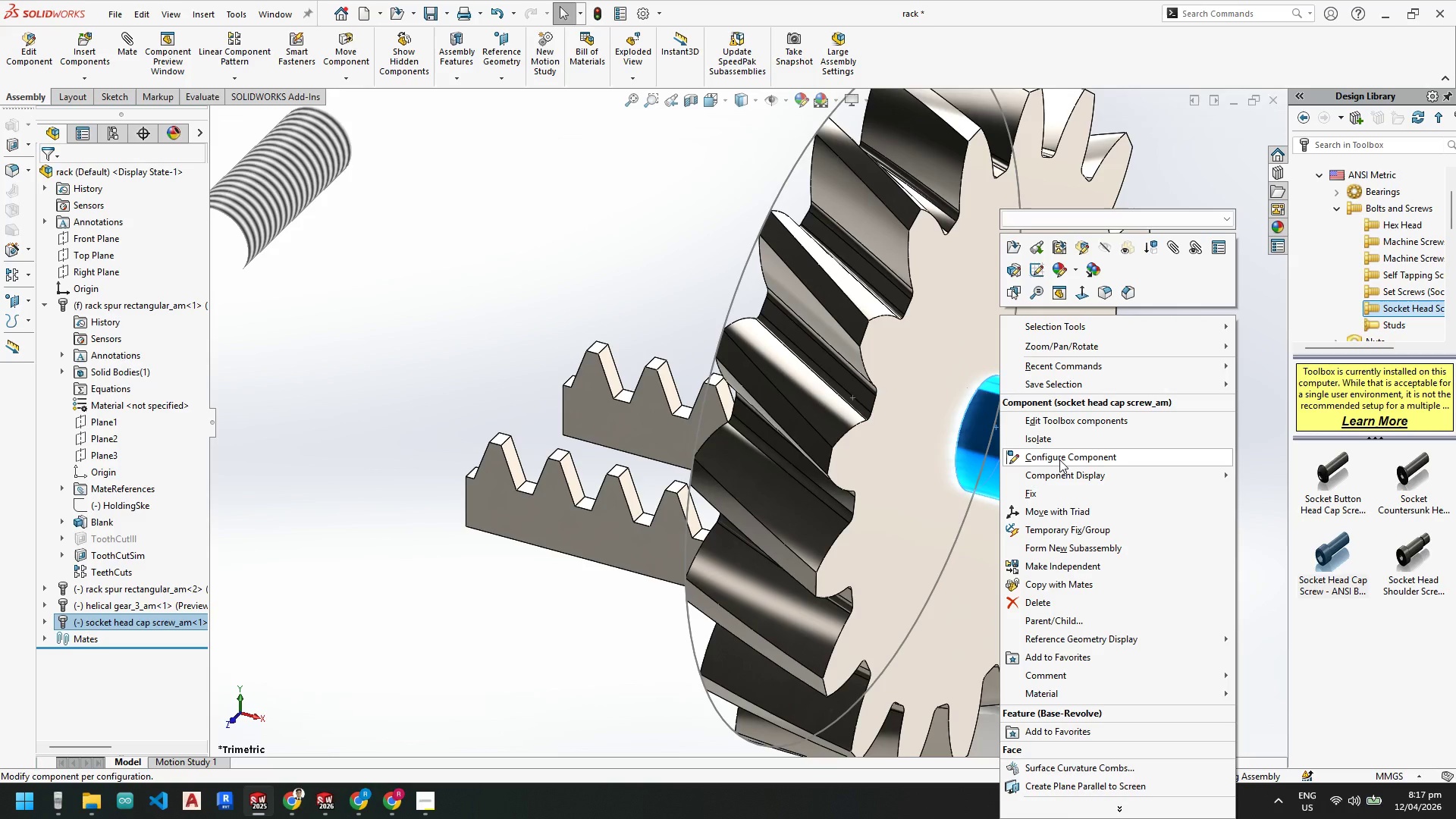 
left_click([1059, 460])
 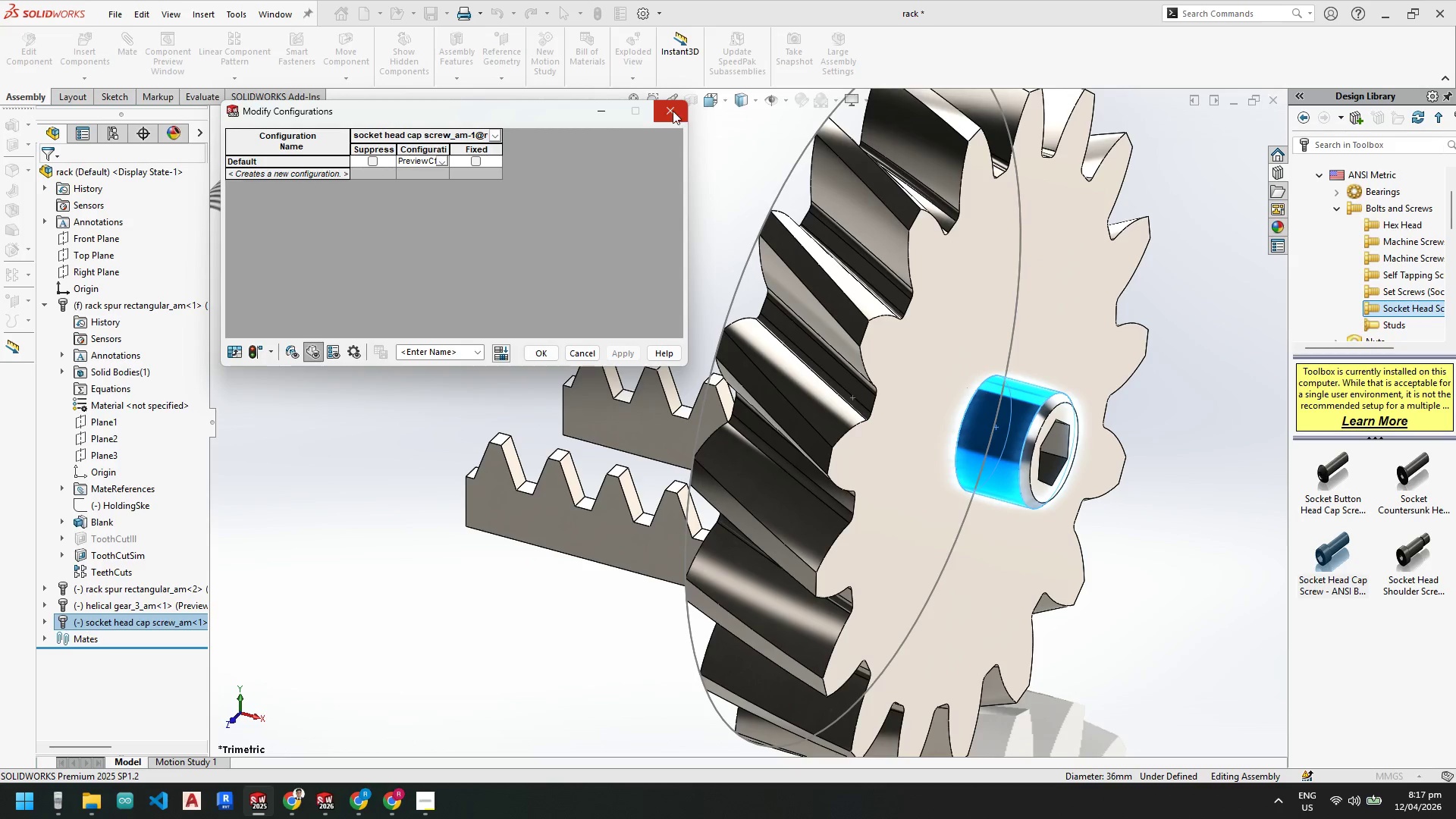 
right_click([1016, 423])
 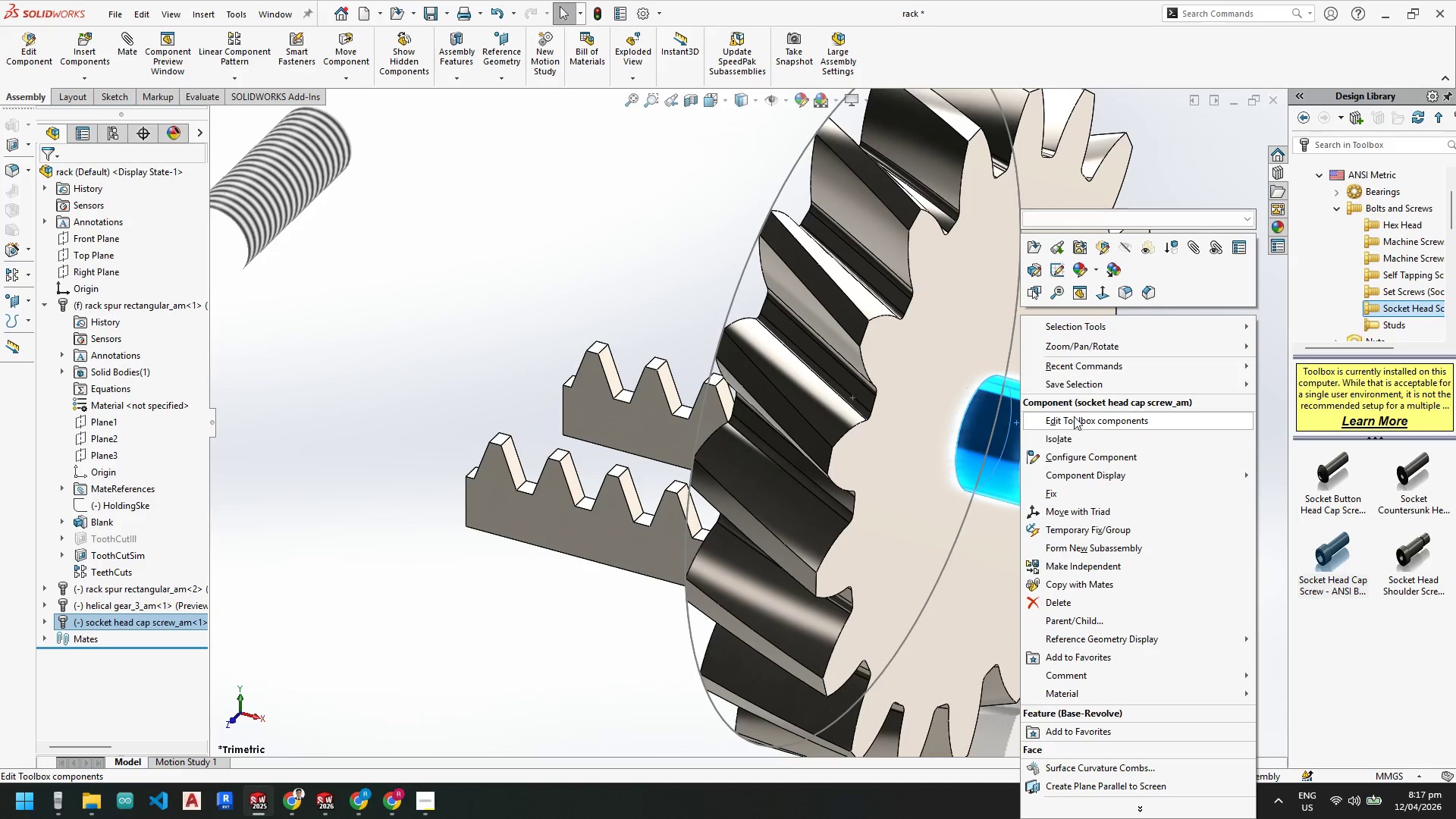 
left_click([1074, 418])
 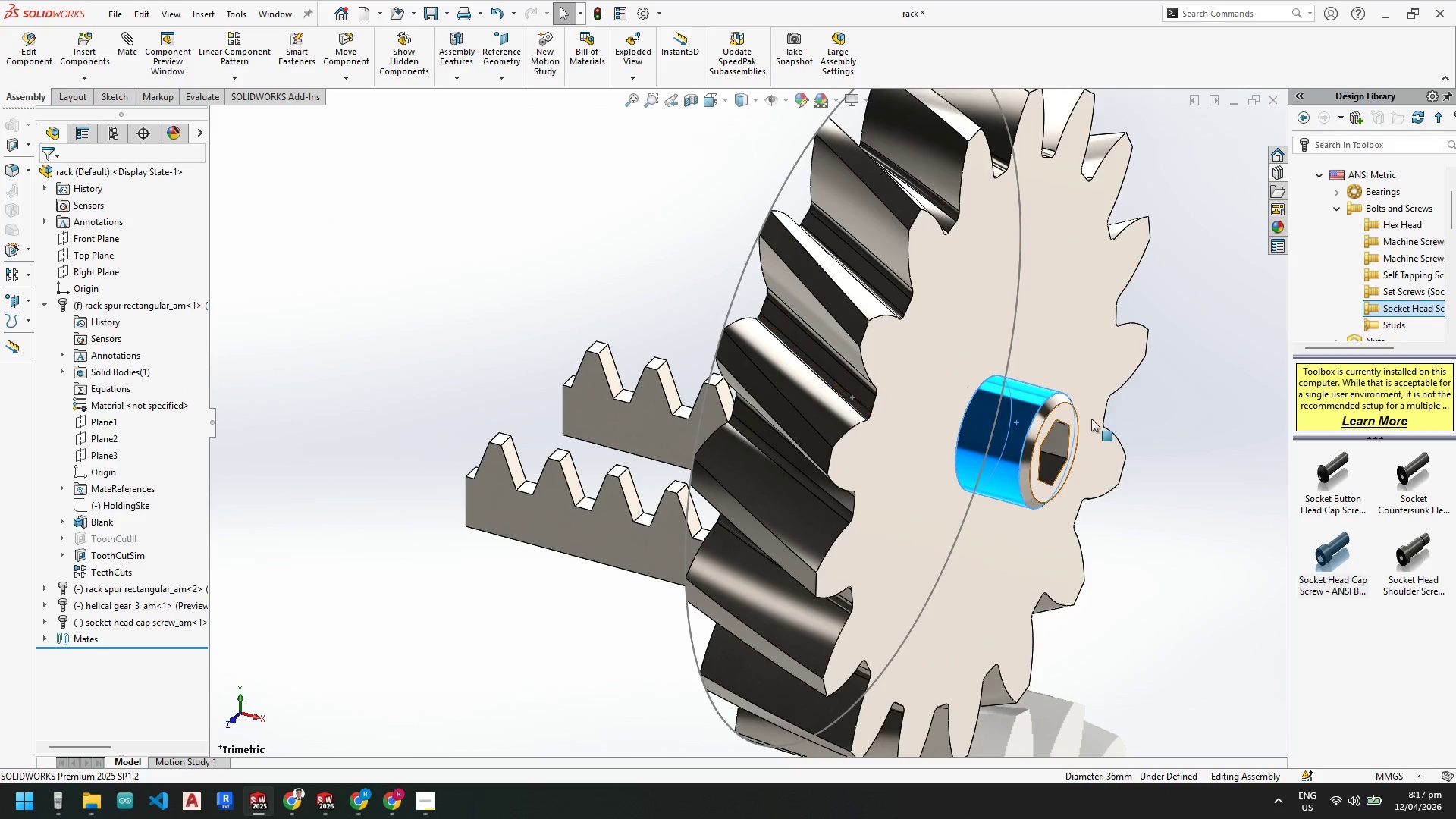 
right_click([1012, 413])
 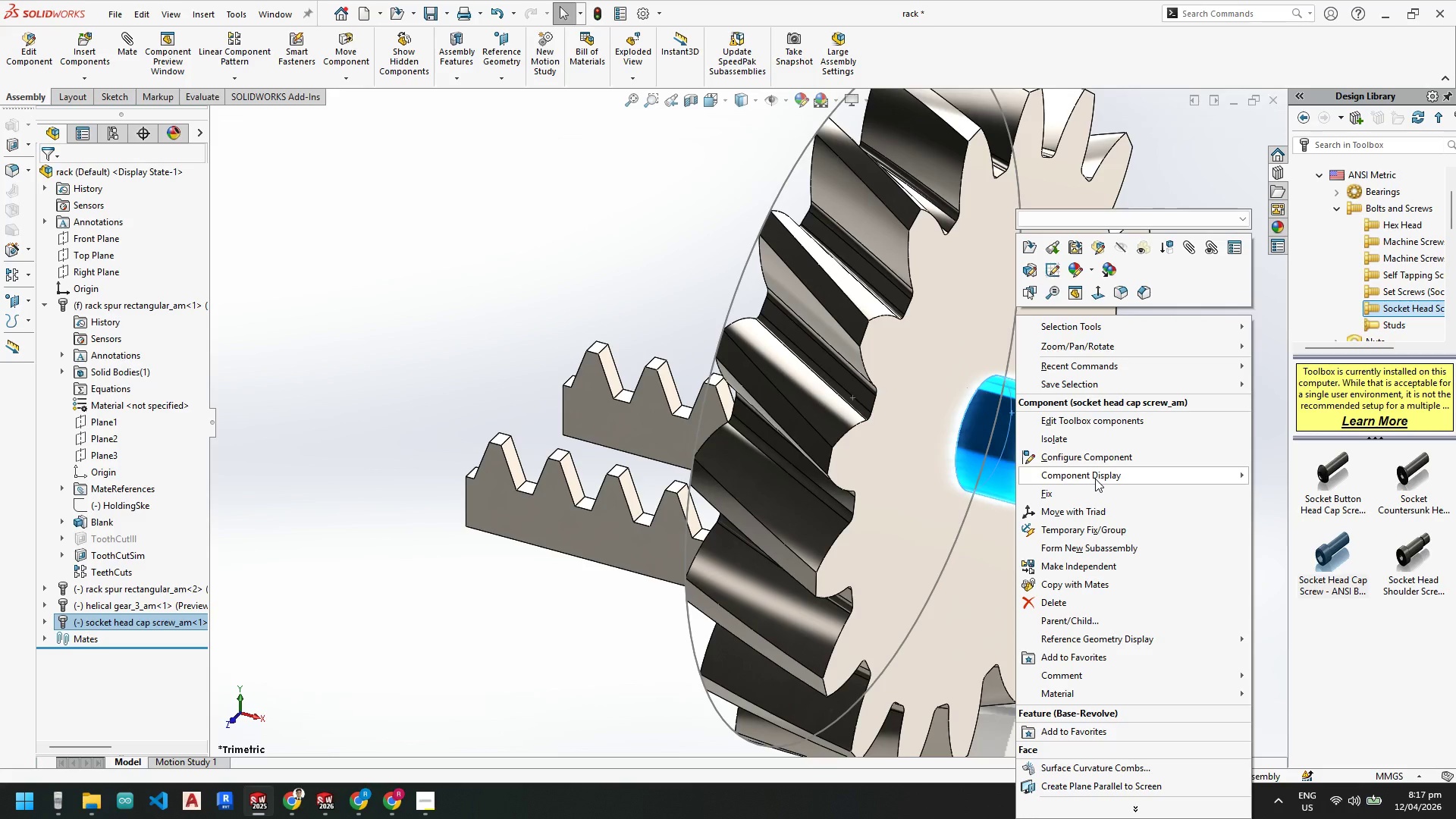 
wait(8.36)
 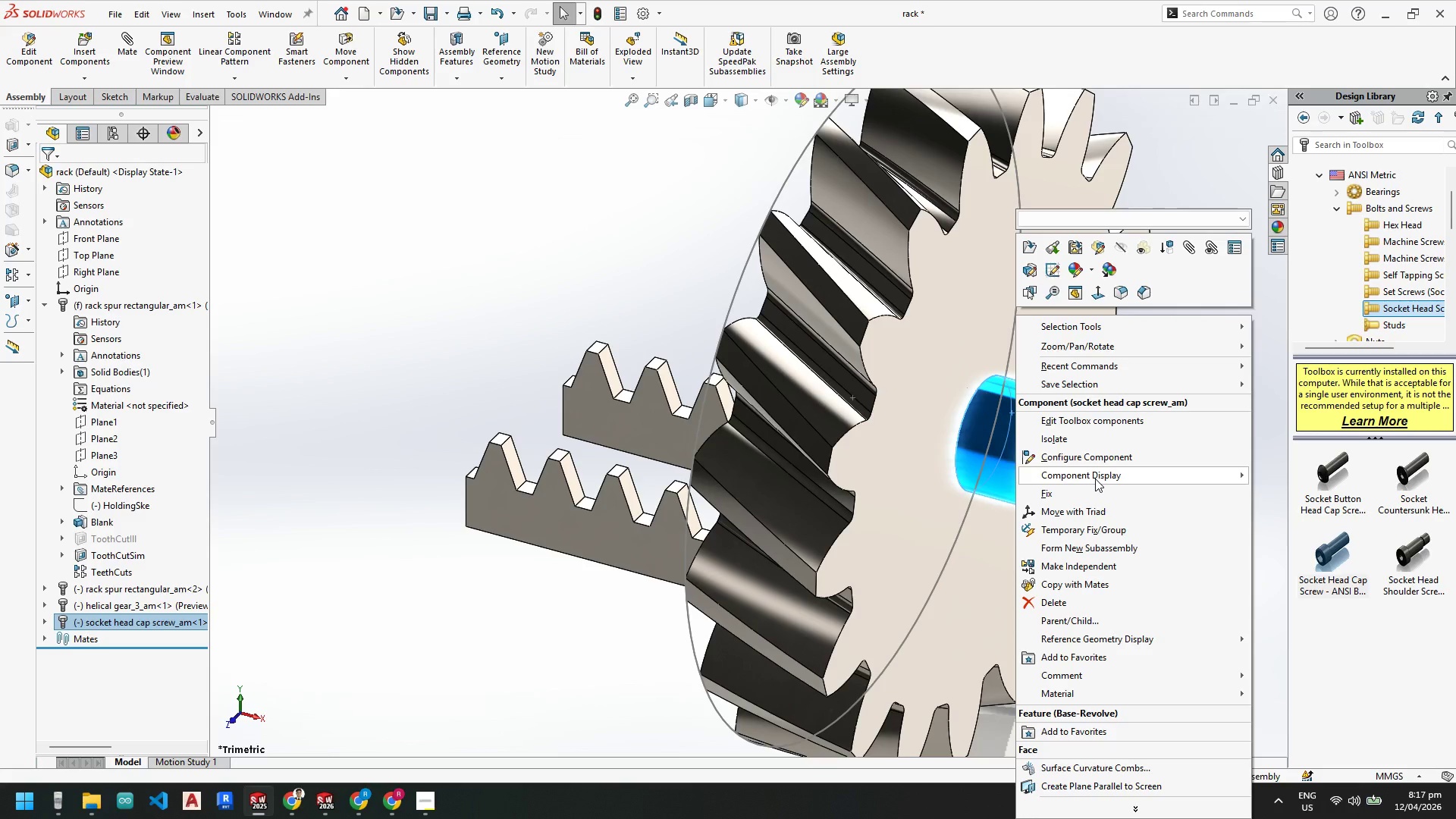 
left_click([1034, 271])
 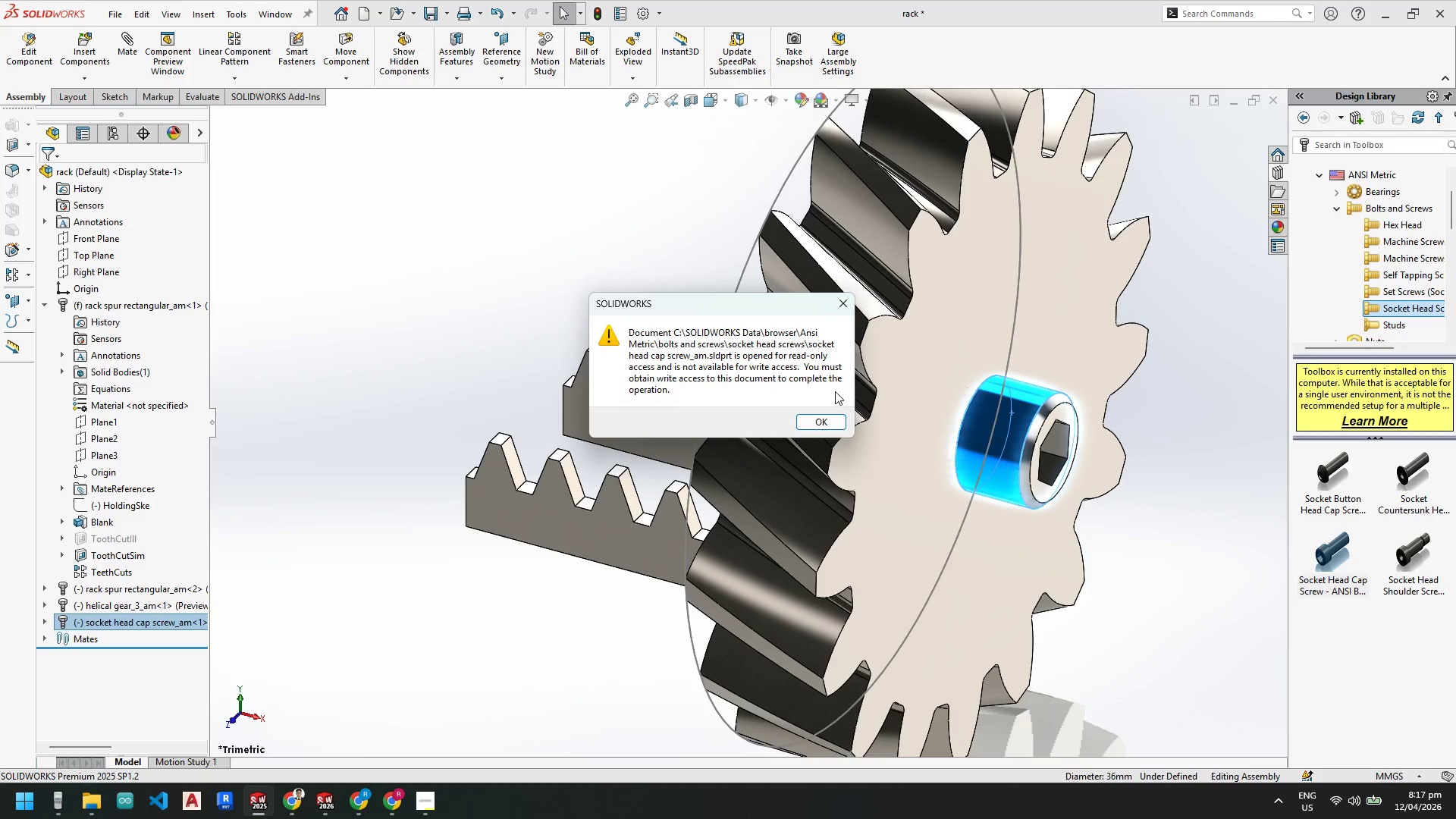 
left_click([830, 416])
 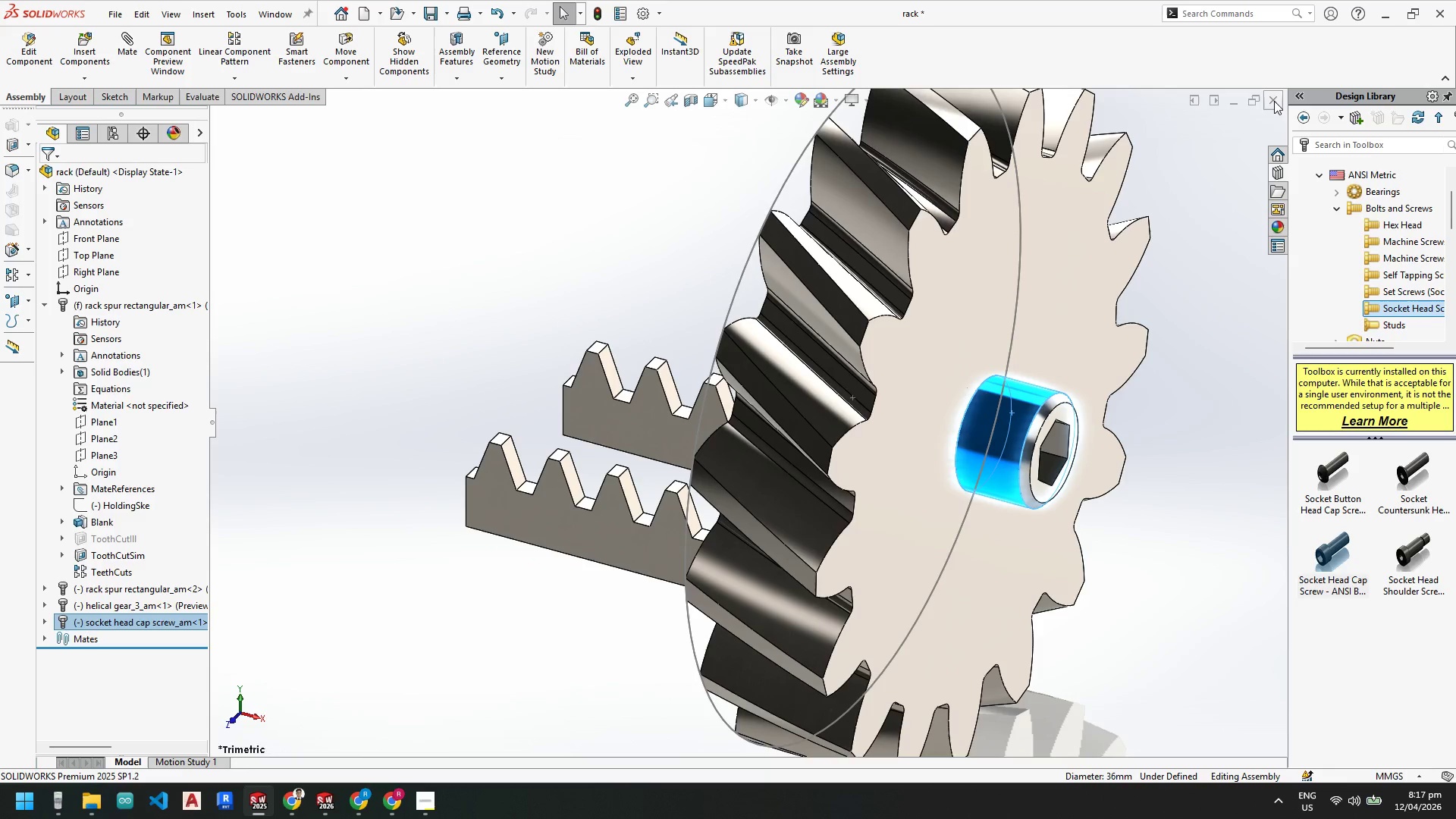 
left_click([1278, 102])
 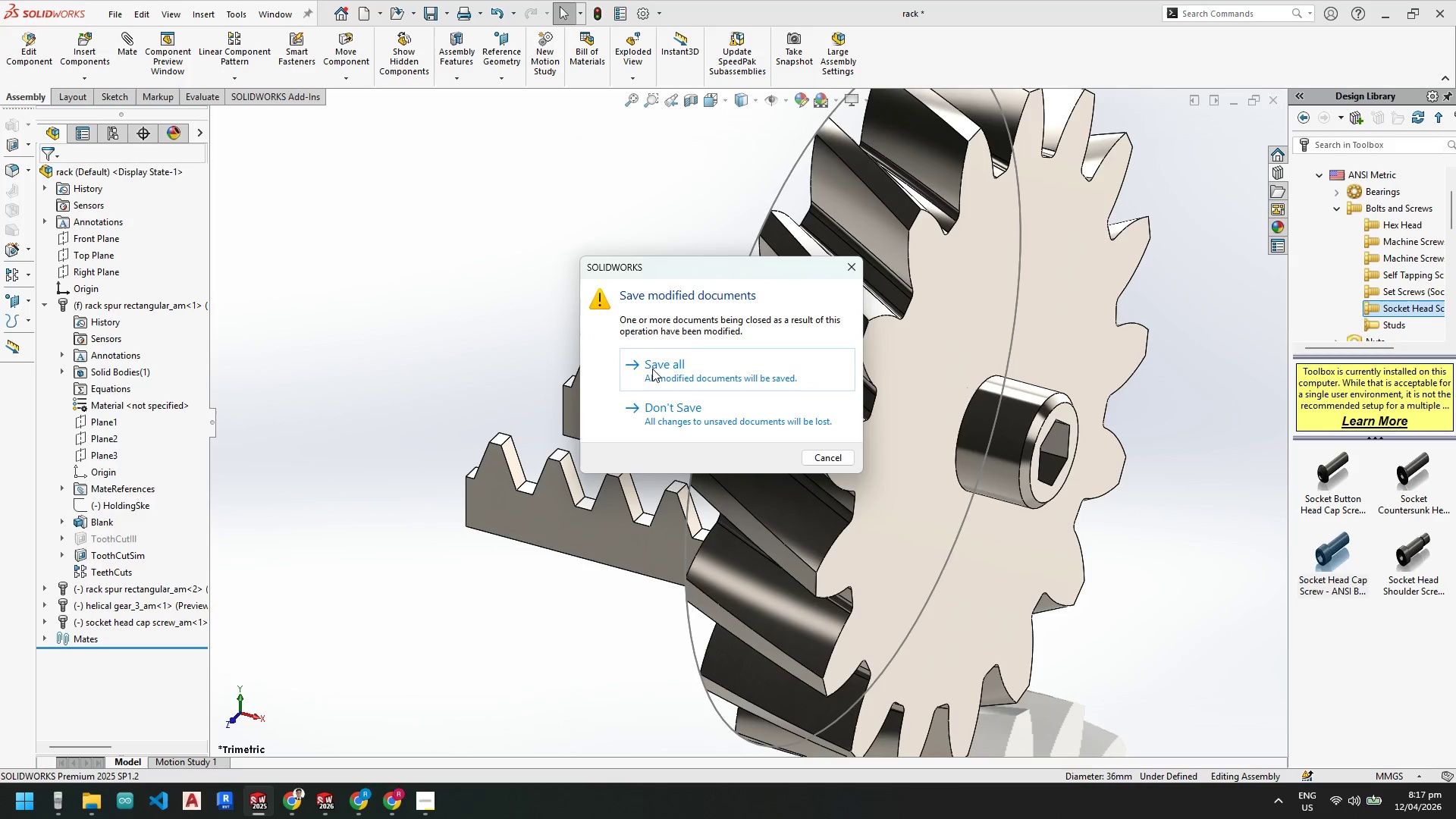 
left_click([698, 404])
 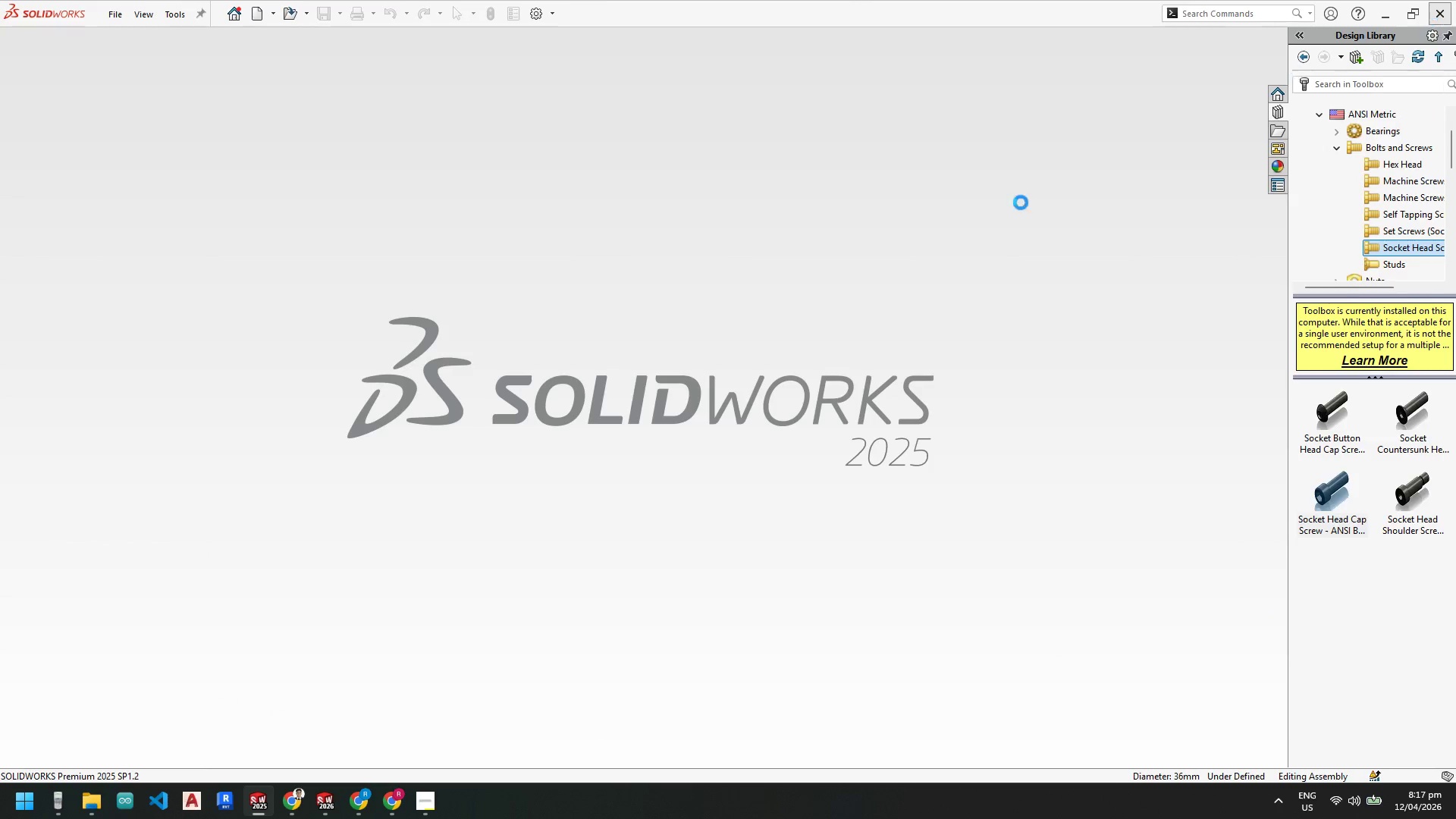 
scroll: coordinate [782, 466], scroll_direction: none, amount: 0.0
 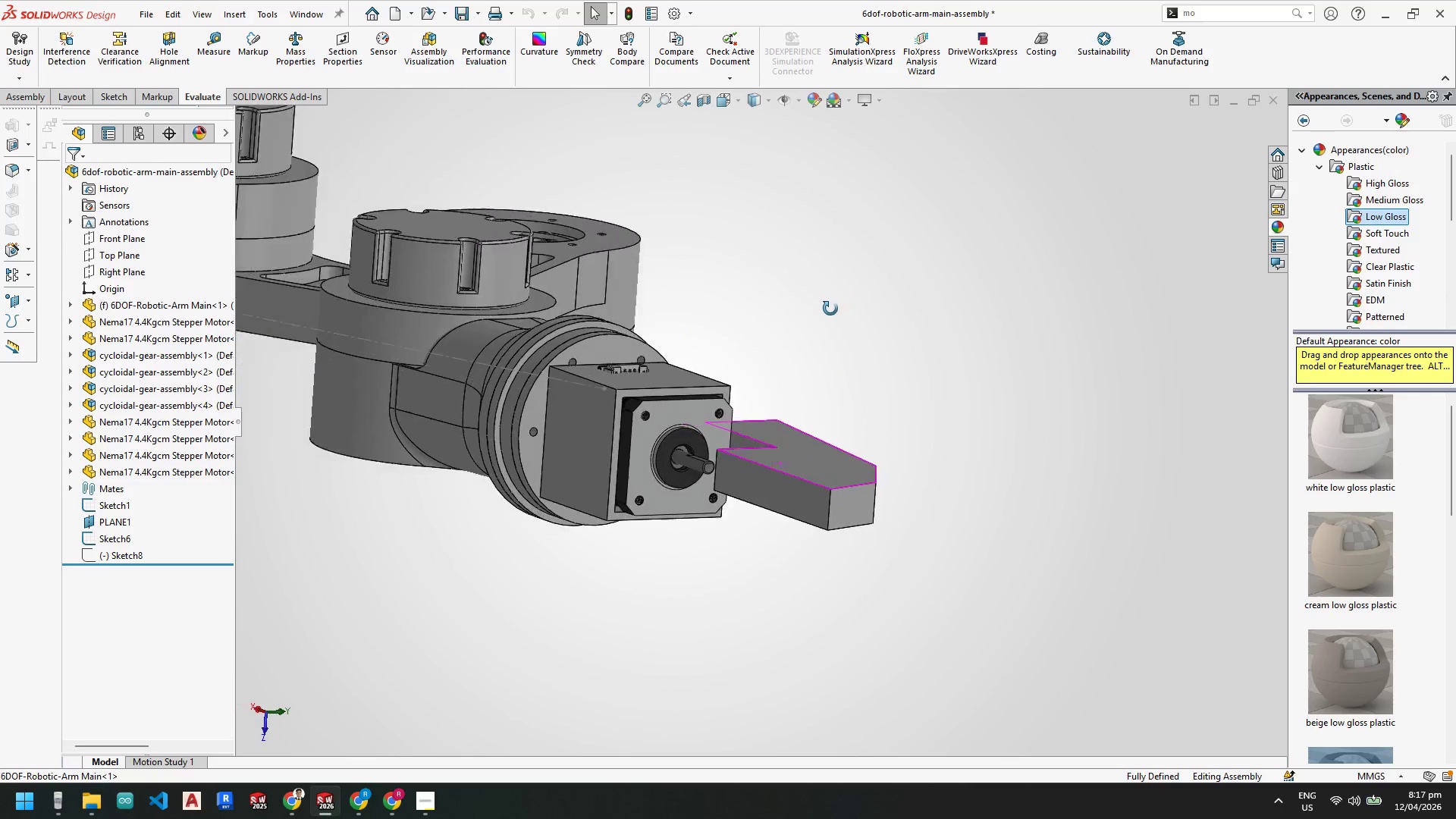 
scroll: coordinate [659, 464], scroll_direction: down, amount: 5.0
 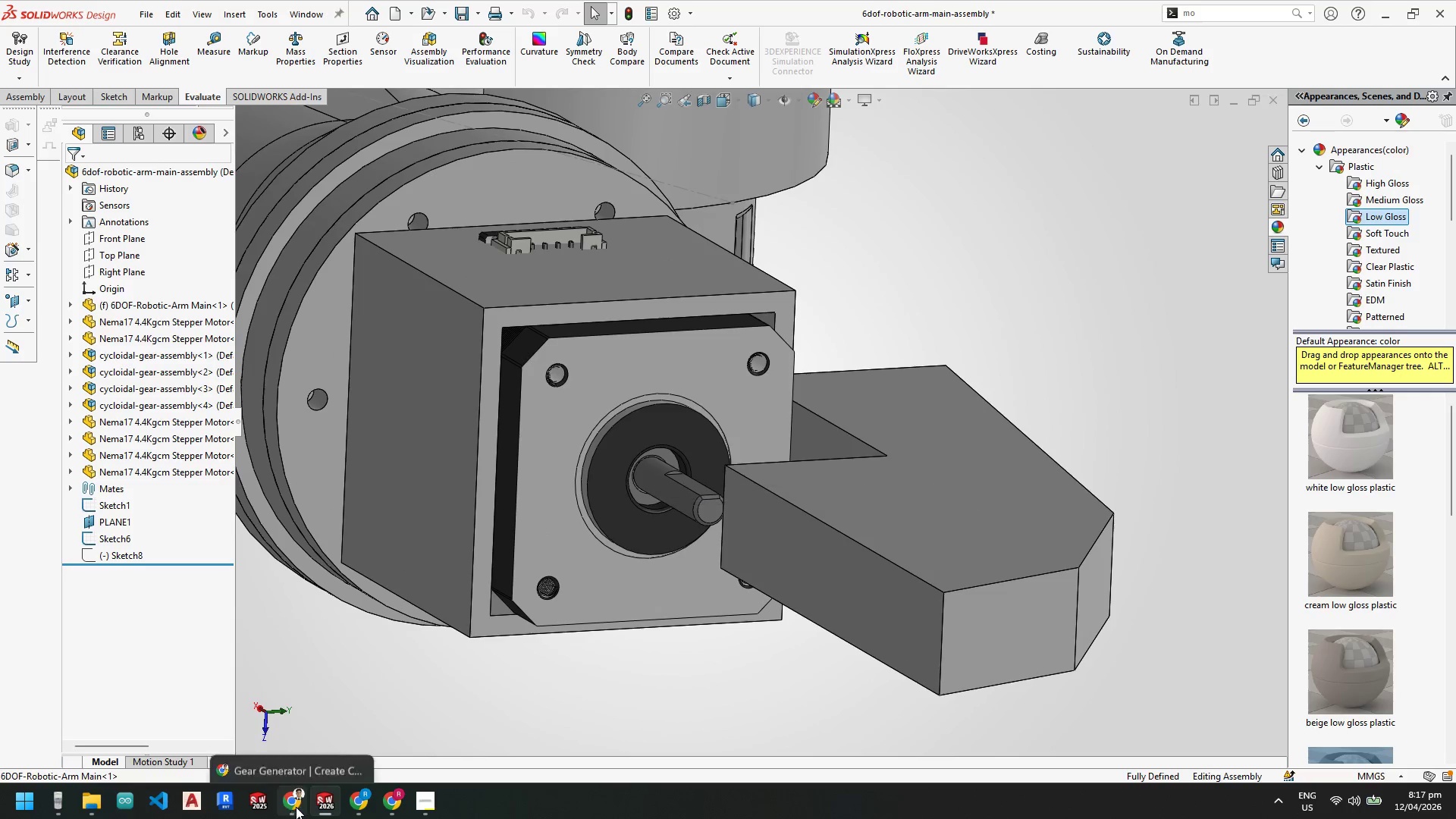 
left_click([296, 807])
 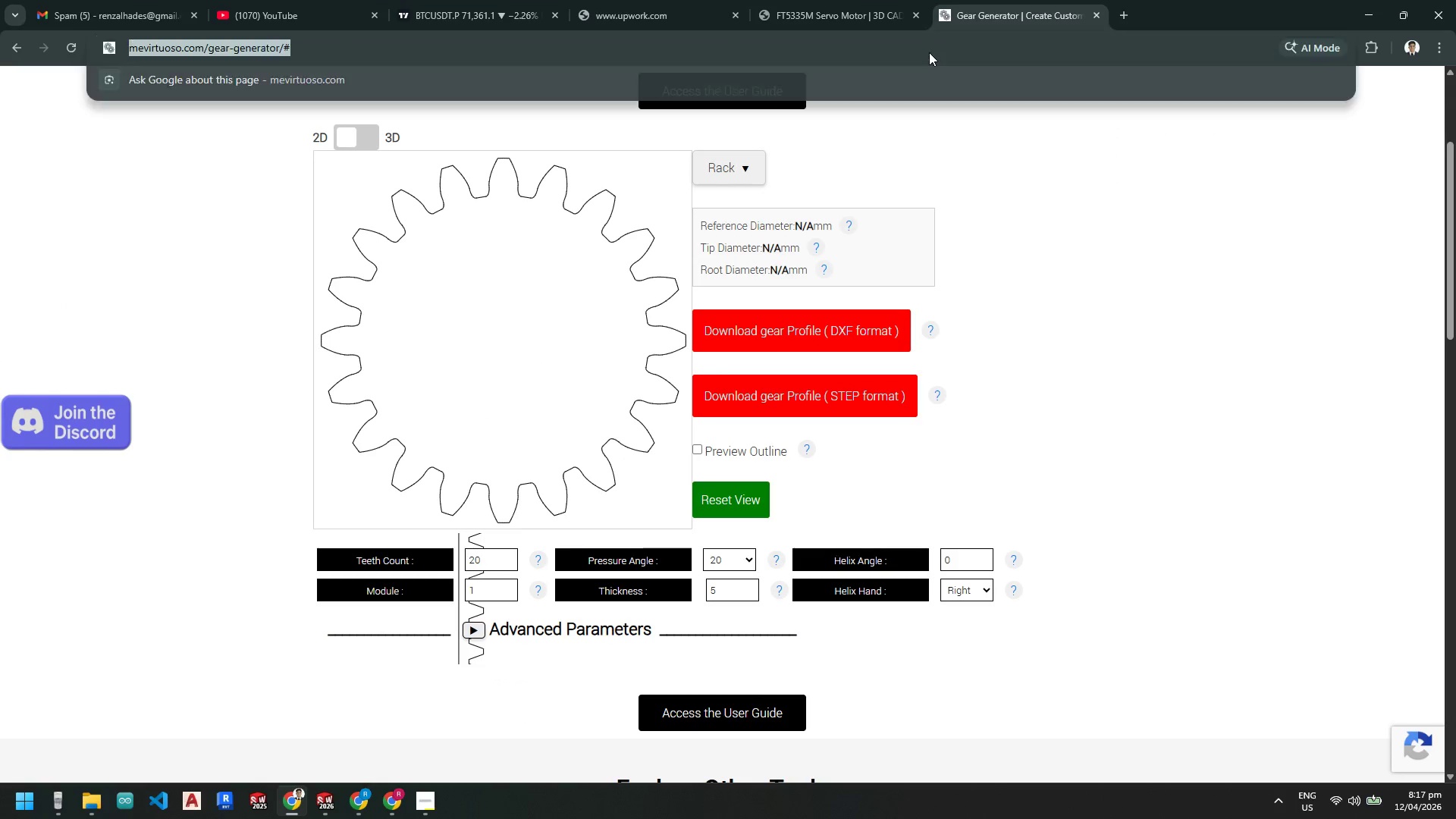 
type(rack and pinion for nema 17)
 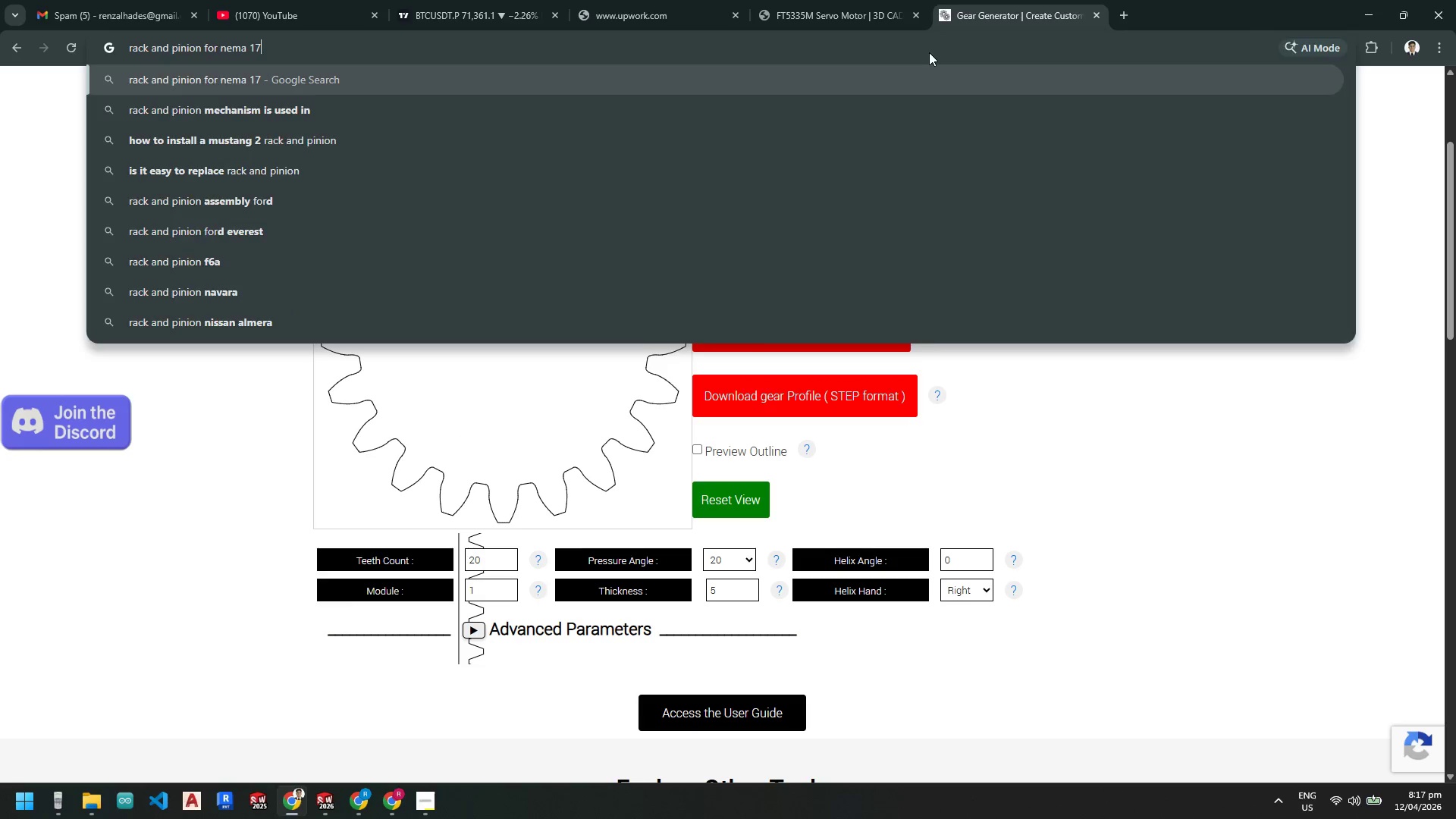 
key(Enter)
 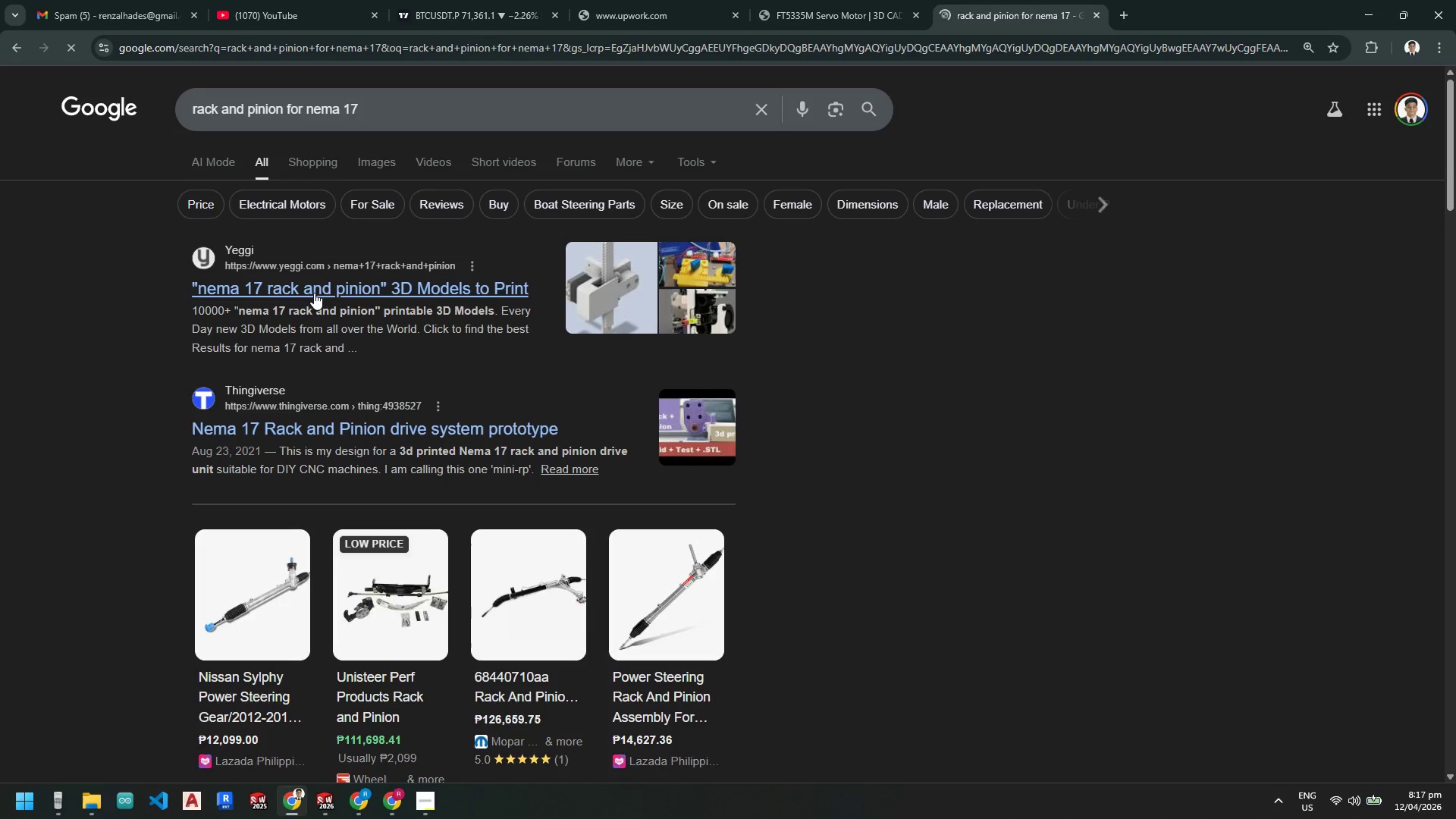 
left_click([390, 111])
 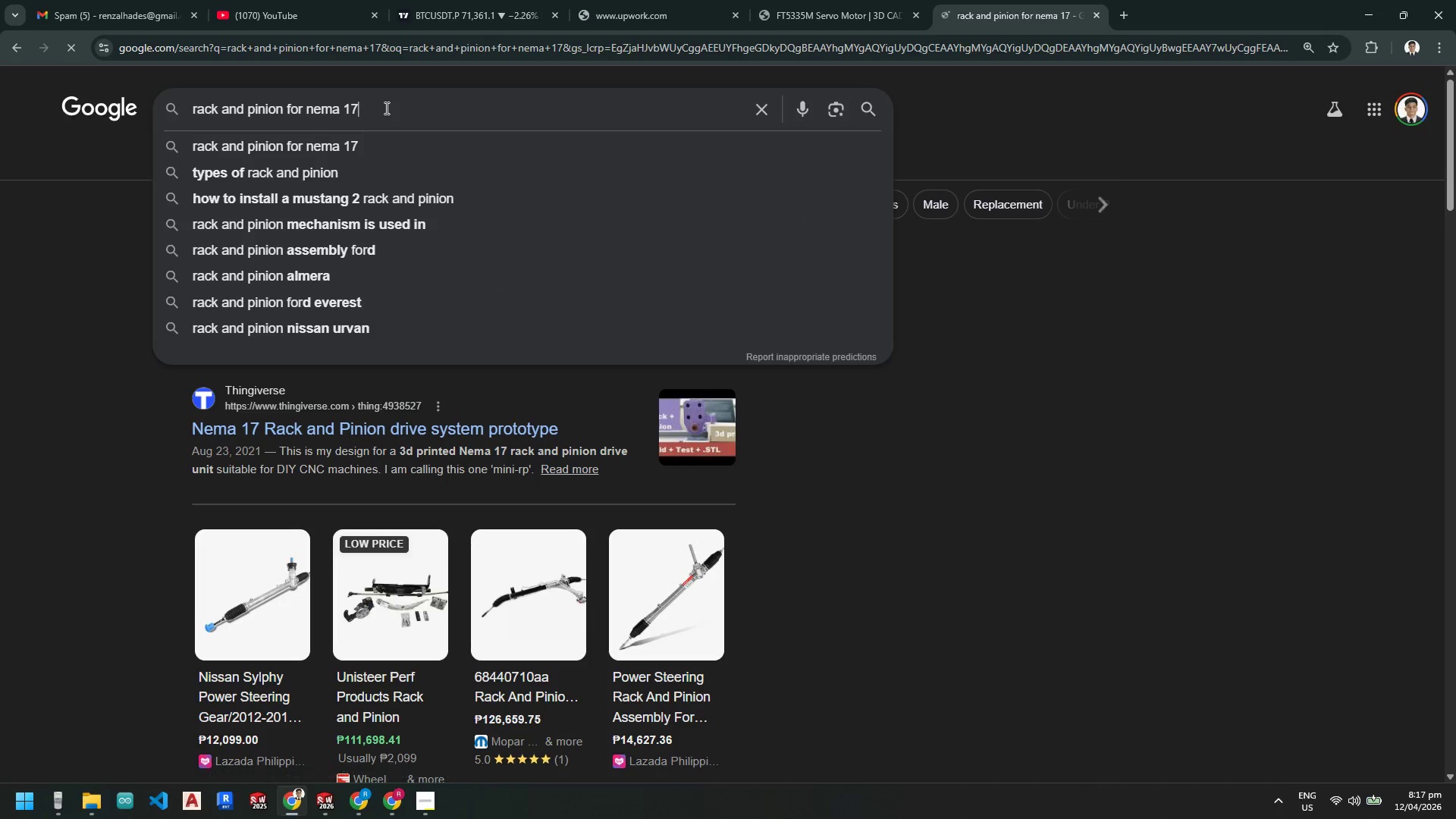 
type( cad n)
key(Backspace)
type(model)
 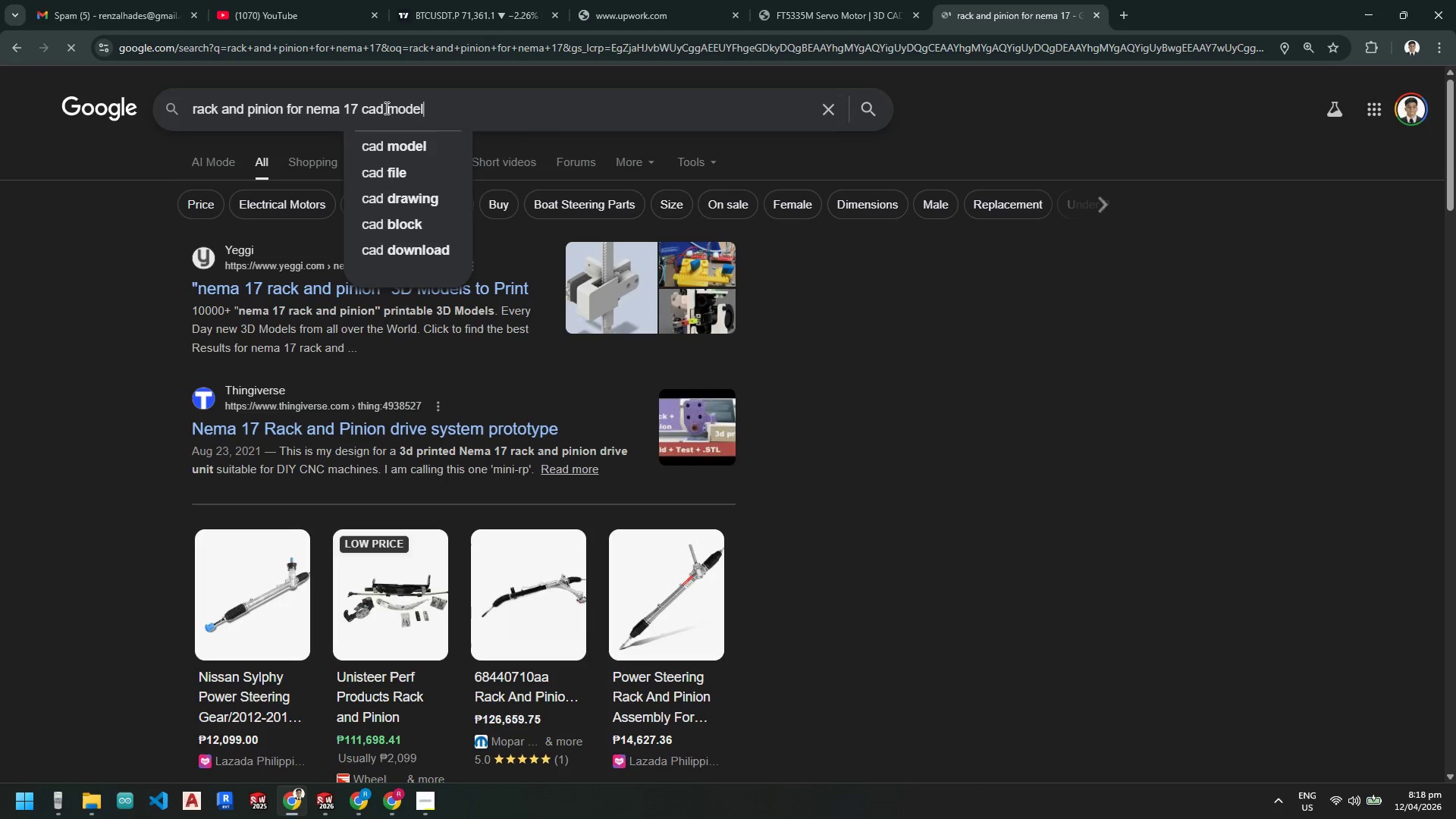 
key(Enter)
 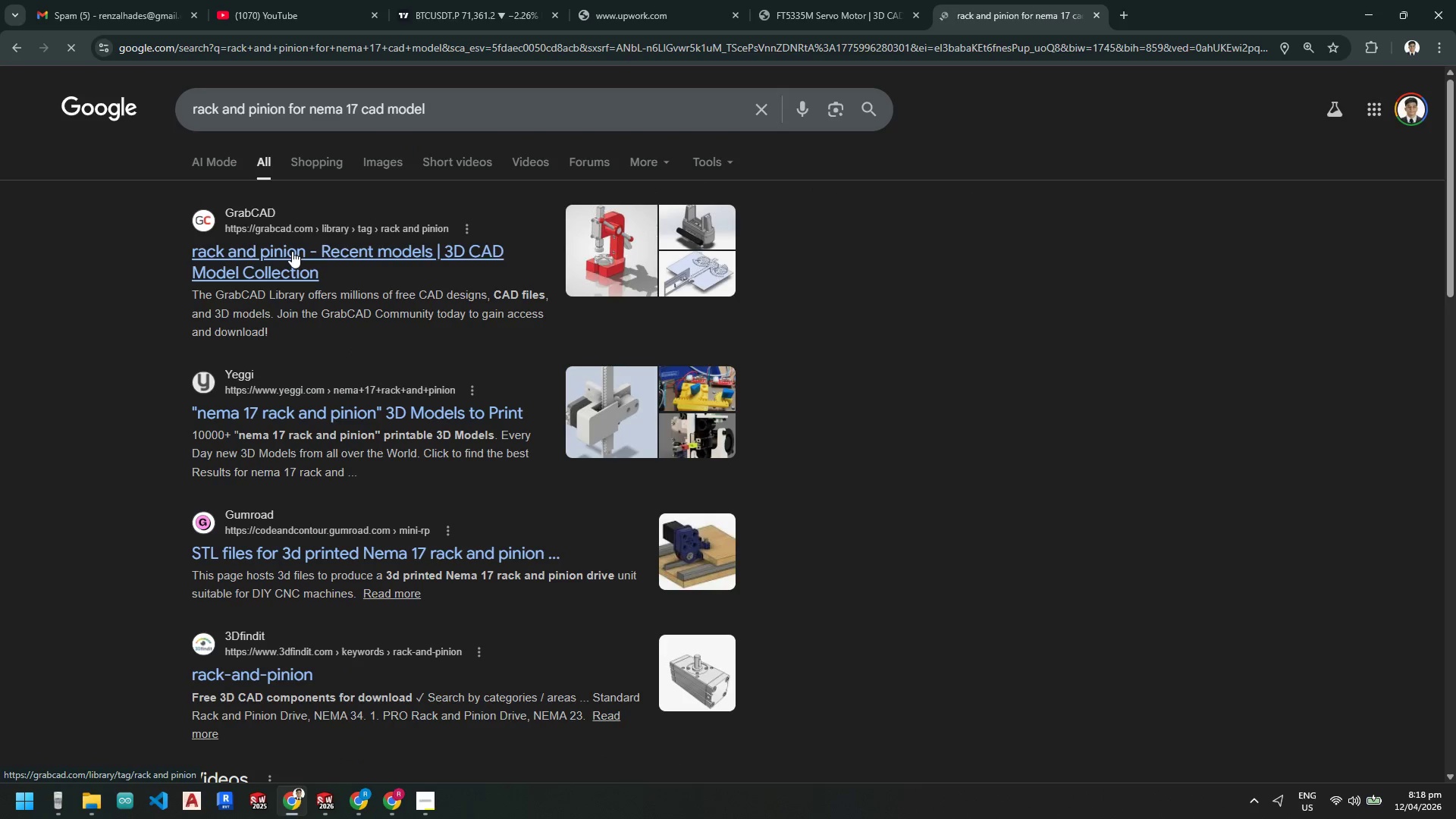 
wait(7.08)
 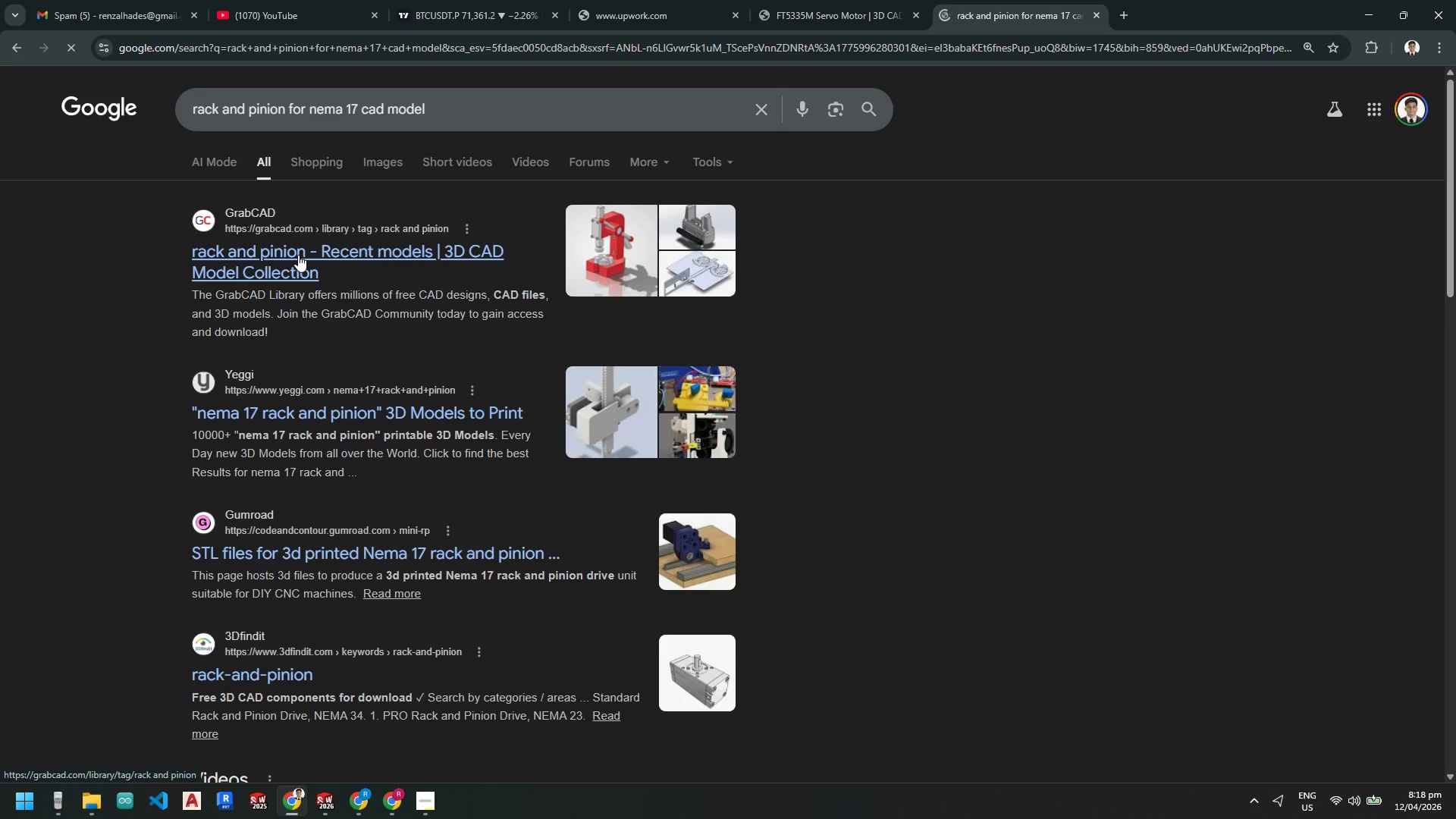 
left_click([292, 251])
 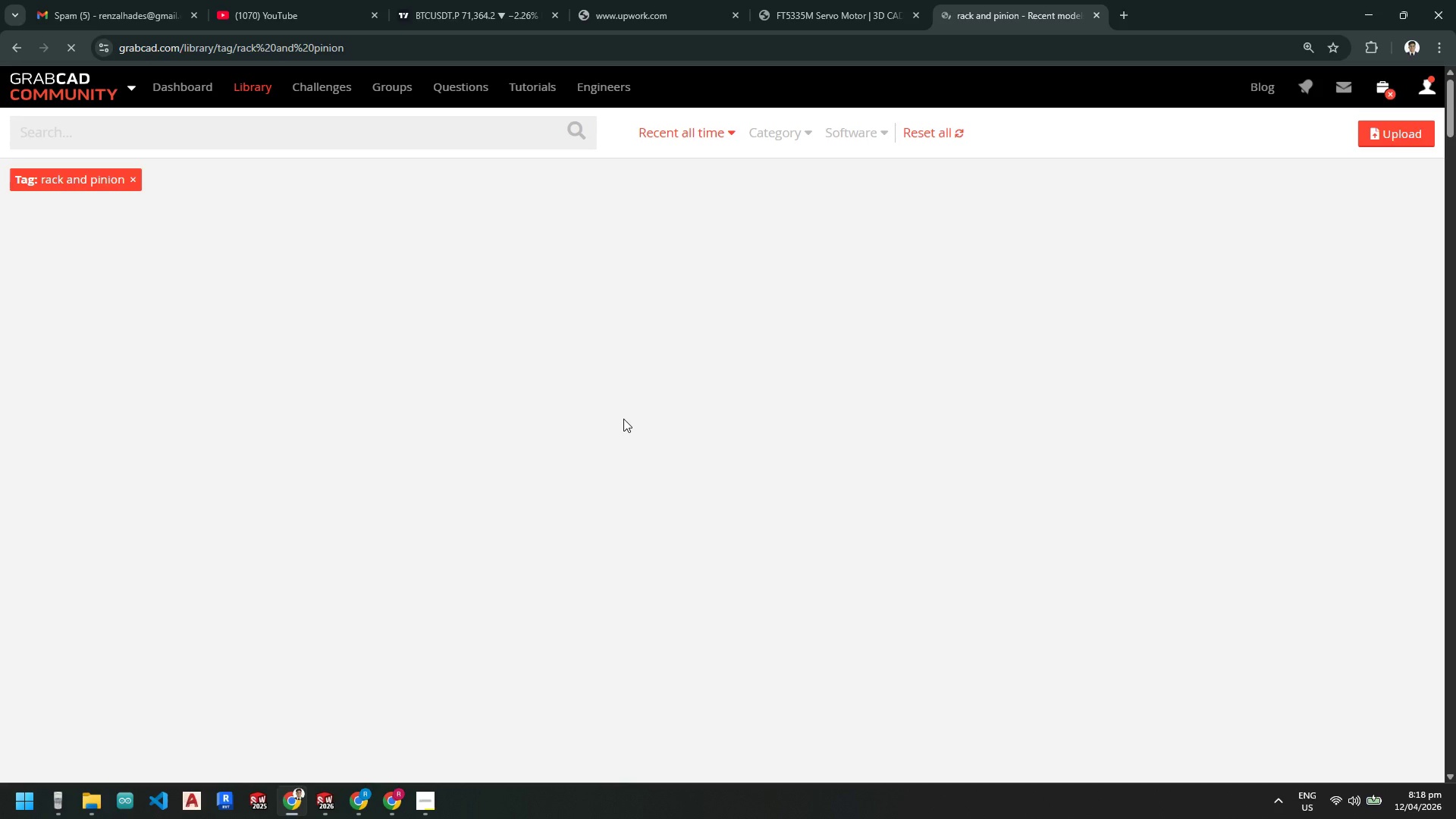 
wait(5.27)
 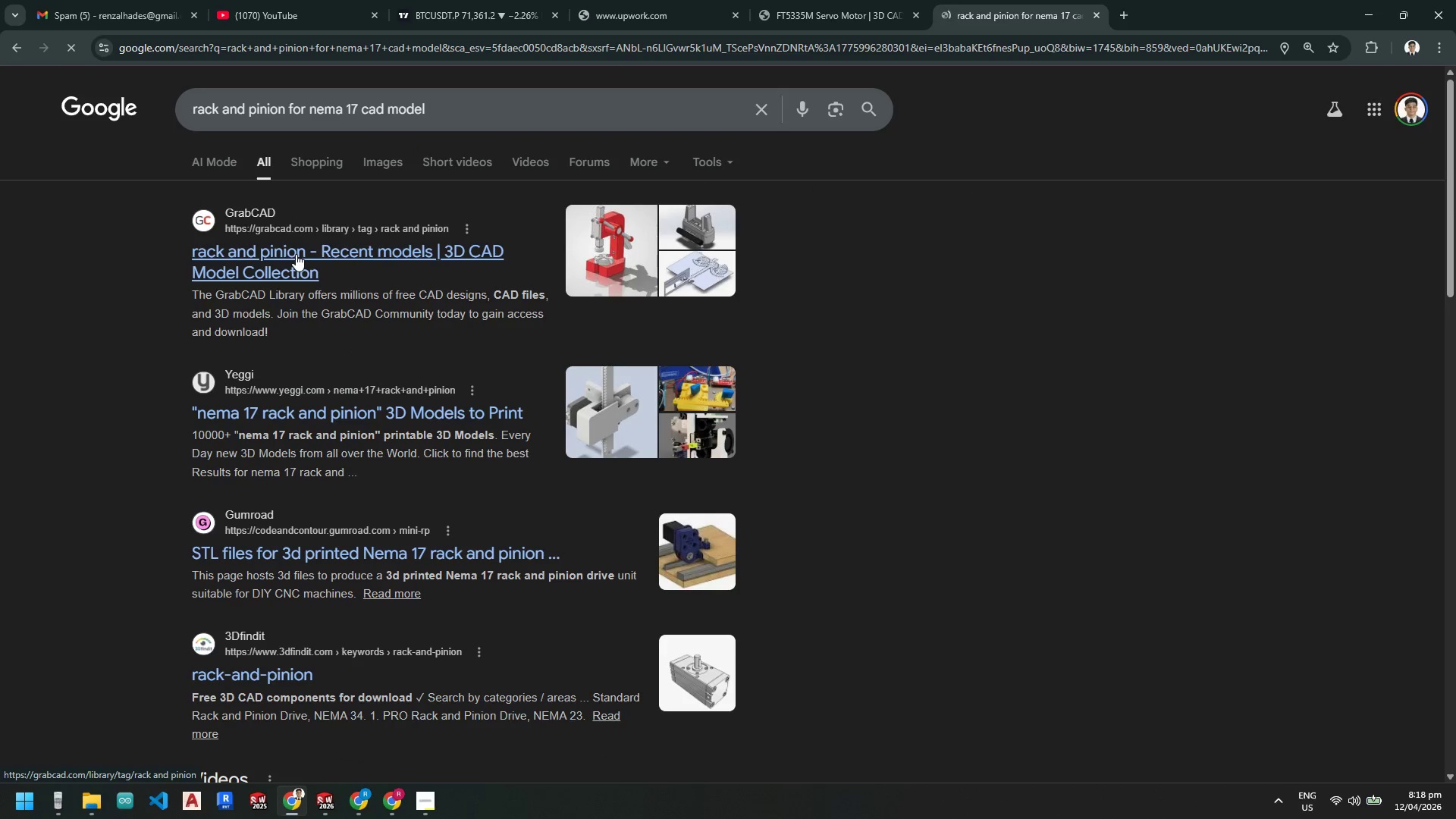 
mouse_move([662, 443])
 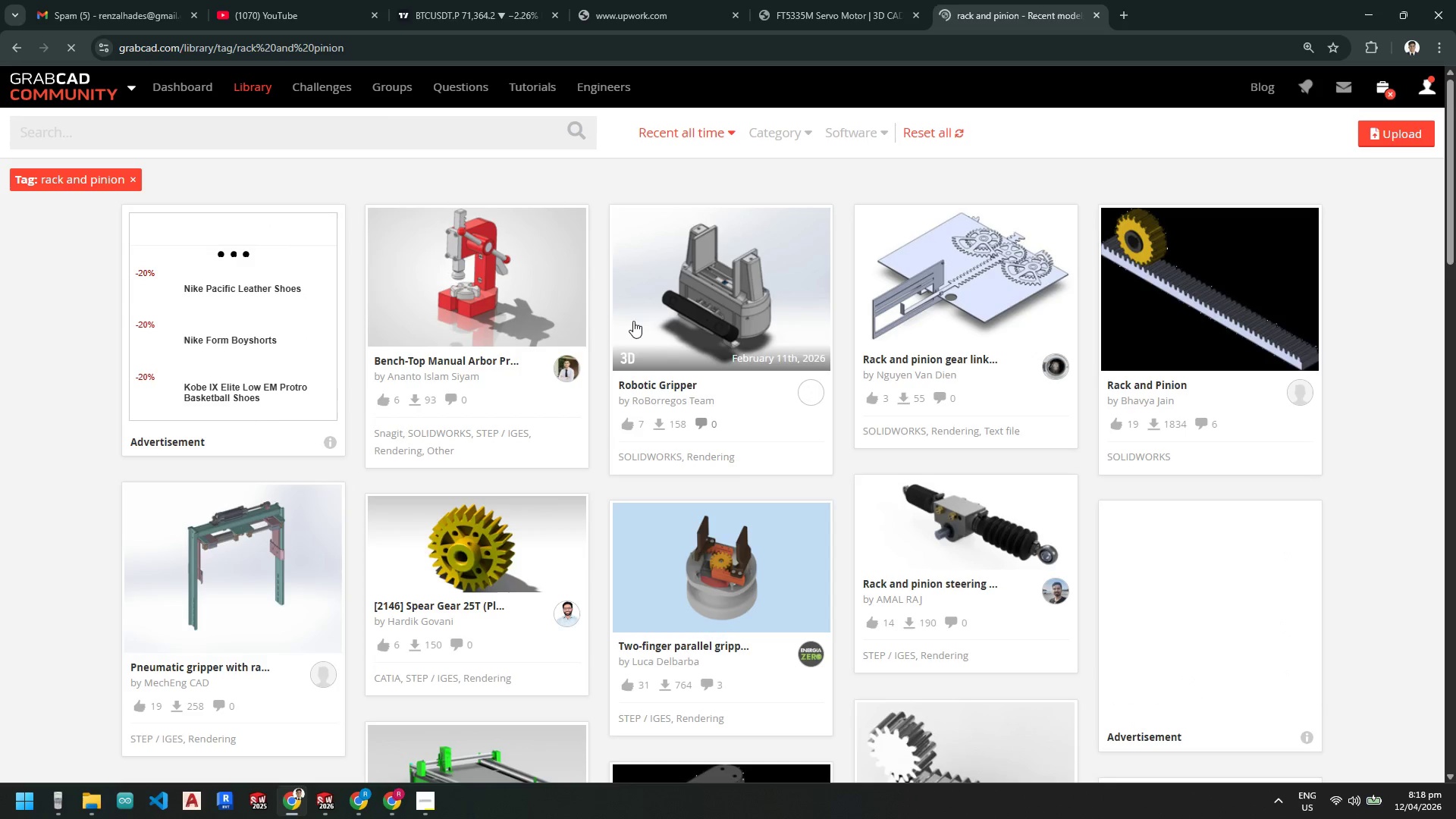 
wait(5.97)
 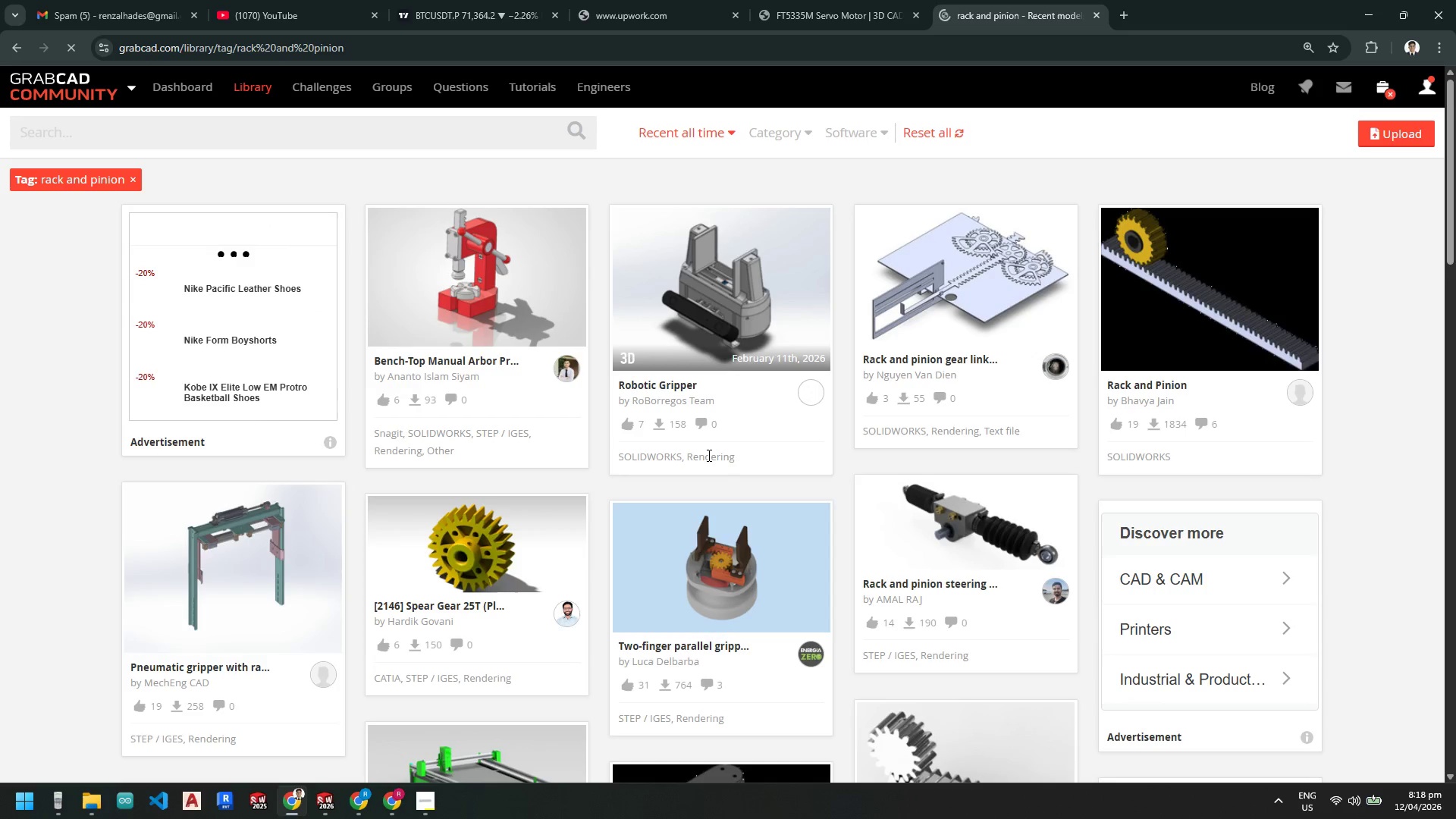 
scroll: coordinate [726, 422], scroll_direction: down, amount: 3.0
 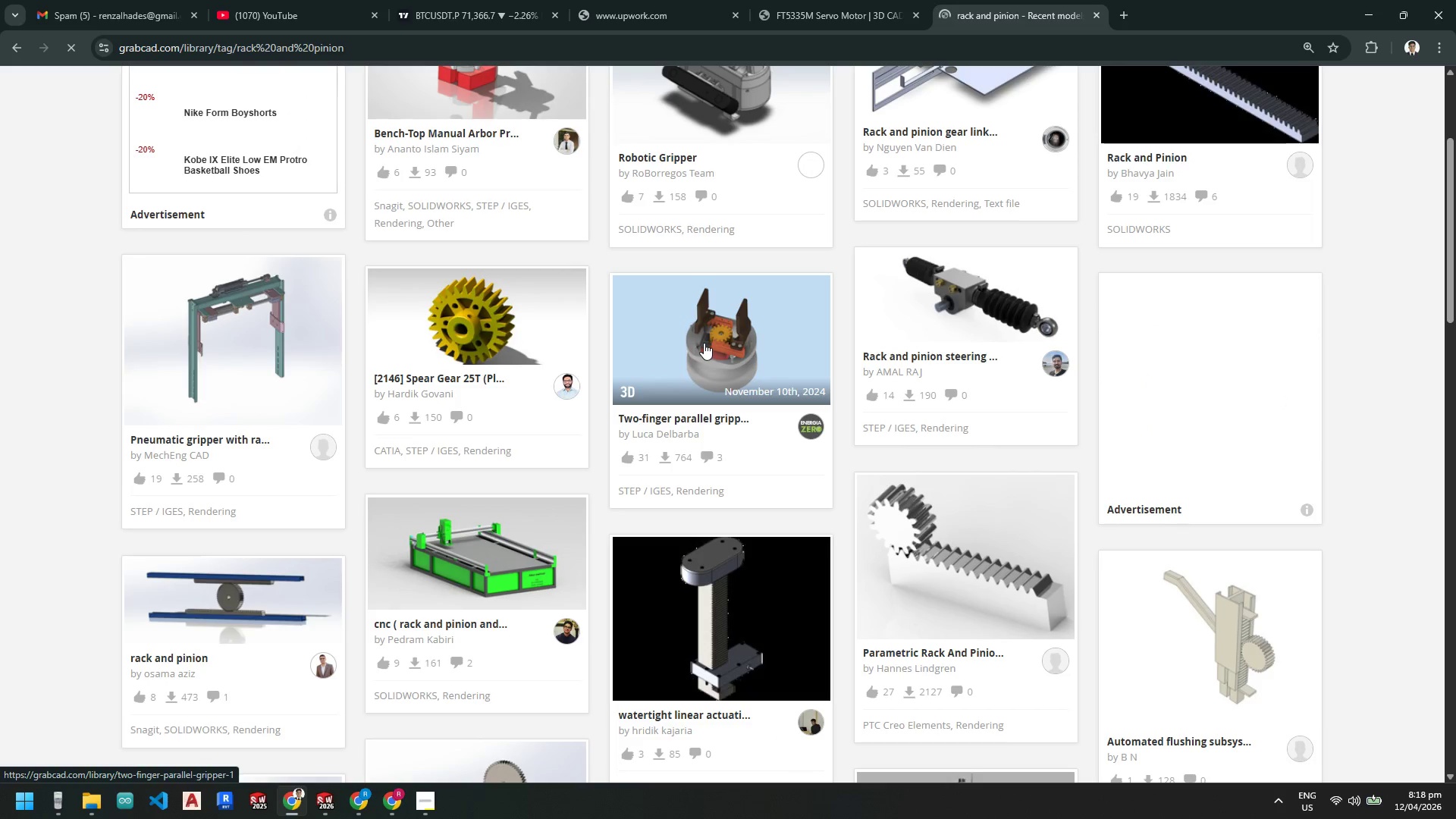 
left_click([704, 343])
 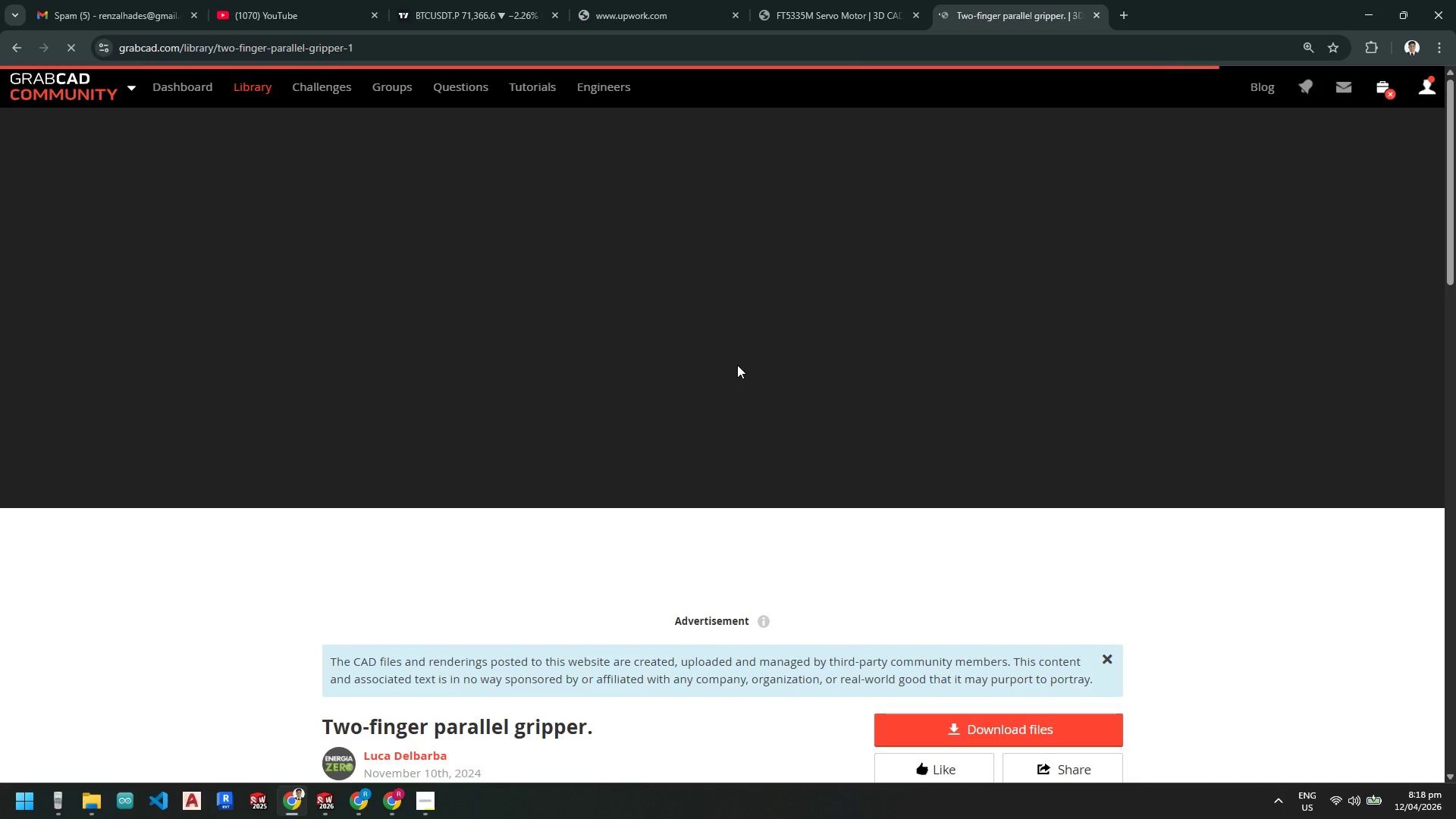 
scroll: coordinate [738, 368], scroll_direction: down, amount: 2.0
 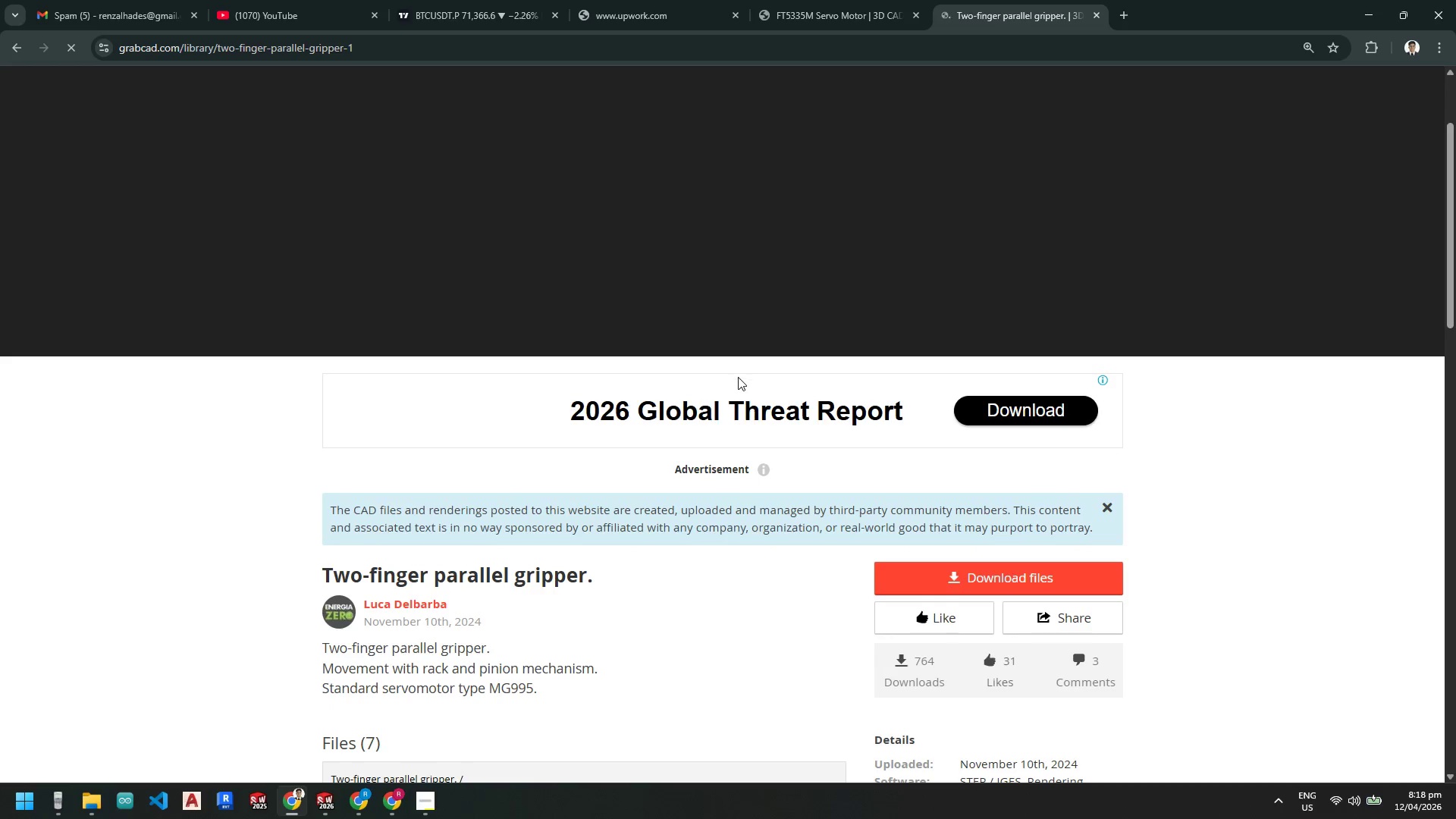 
scroll: coordinate [739, 381], scroll_direction: up, amount: 3.0
 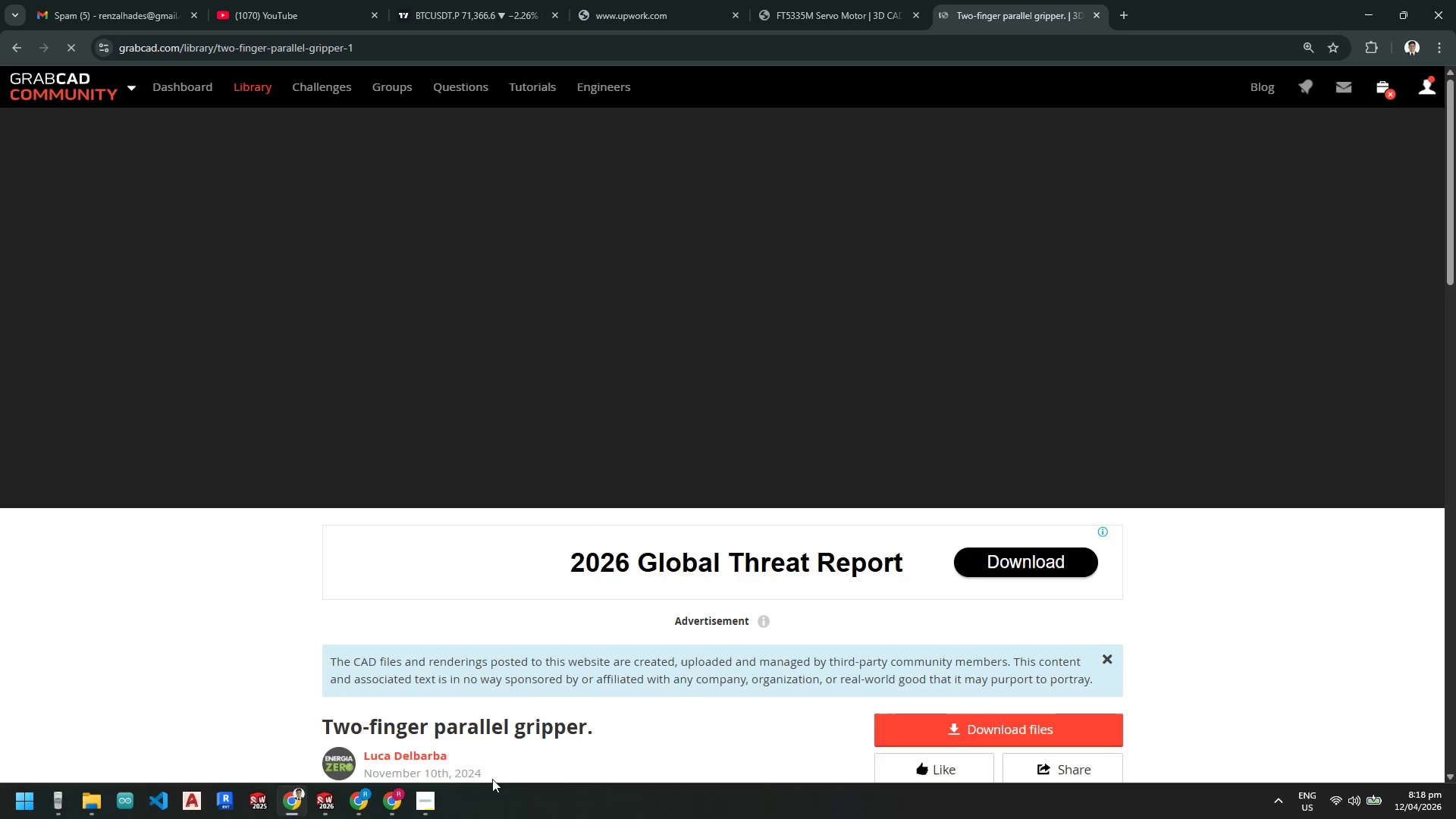 
left_click([427, 818])